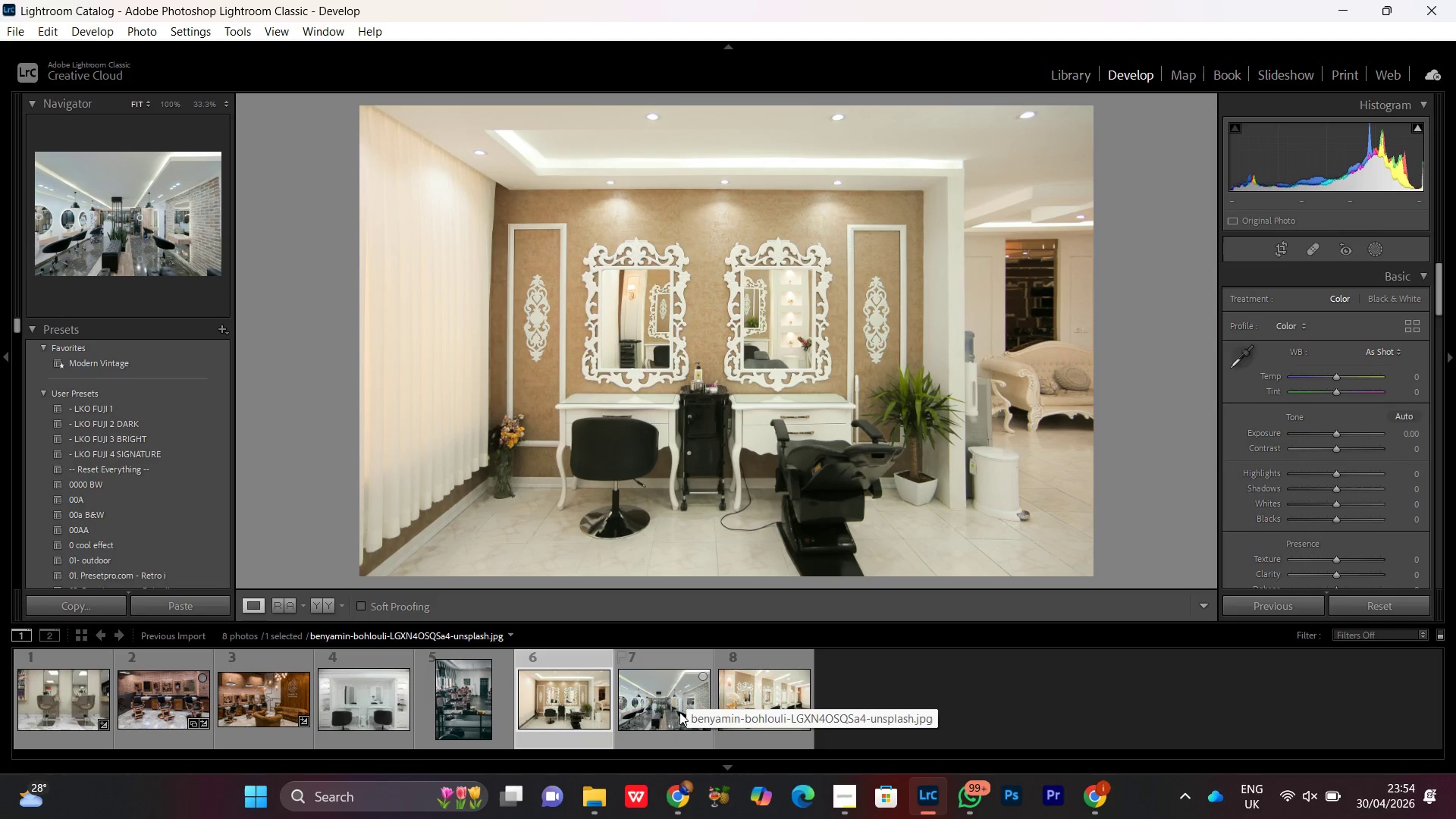 
double_click([674, 714])
 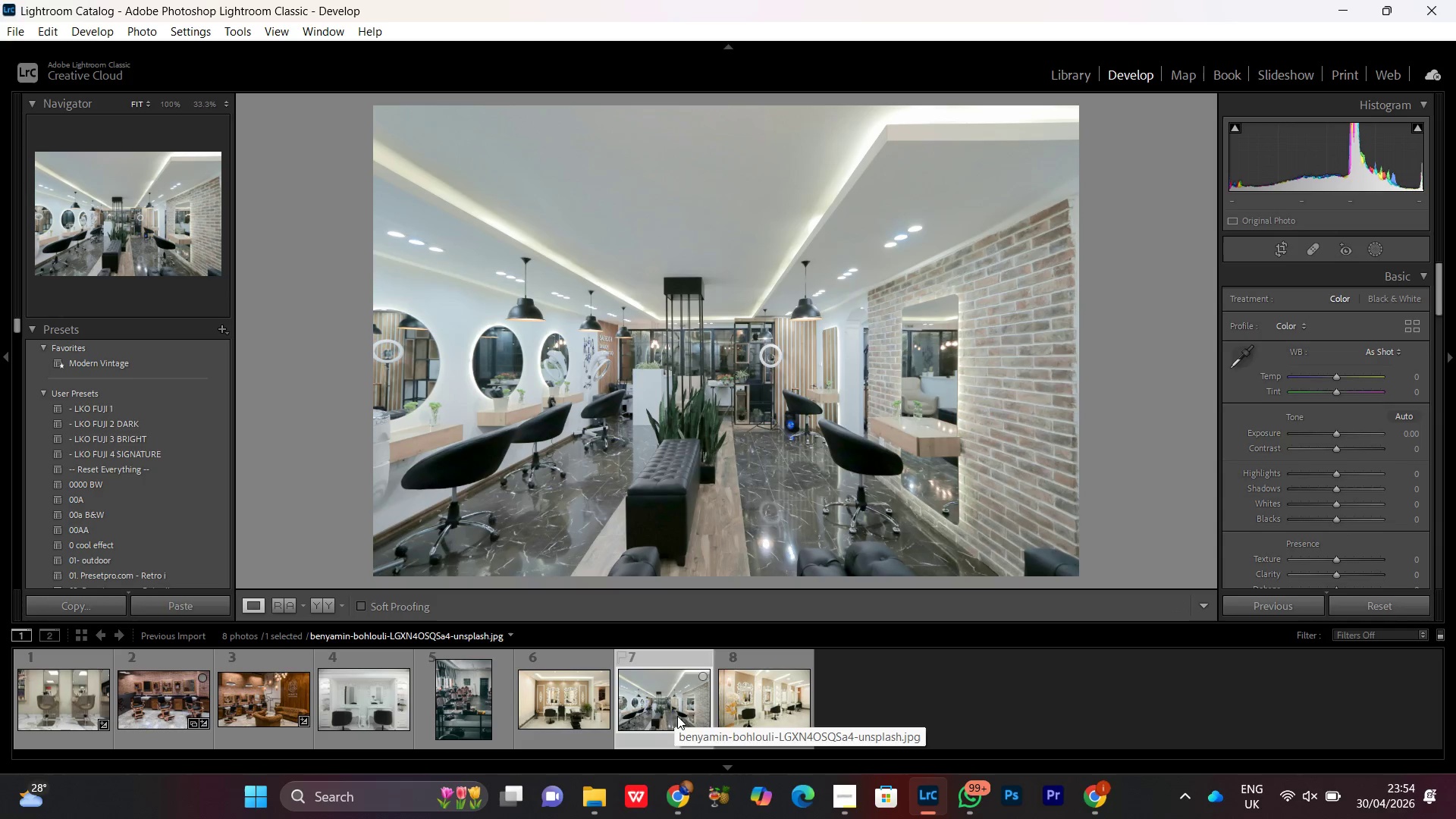 
left_click([764, 704])
 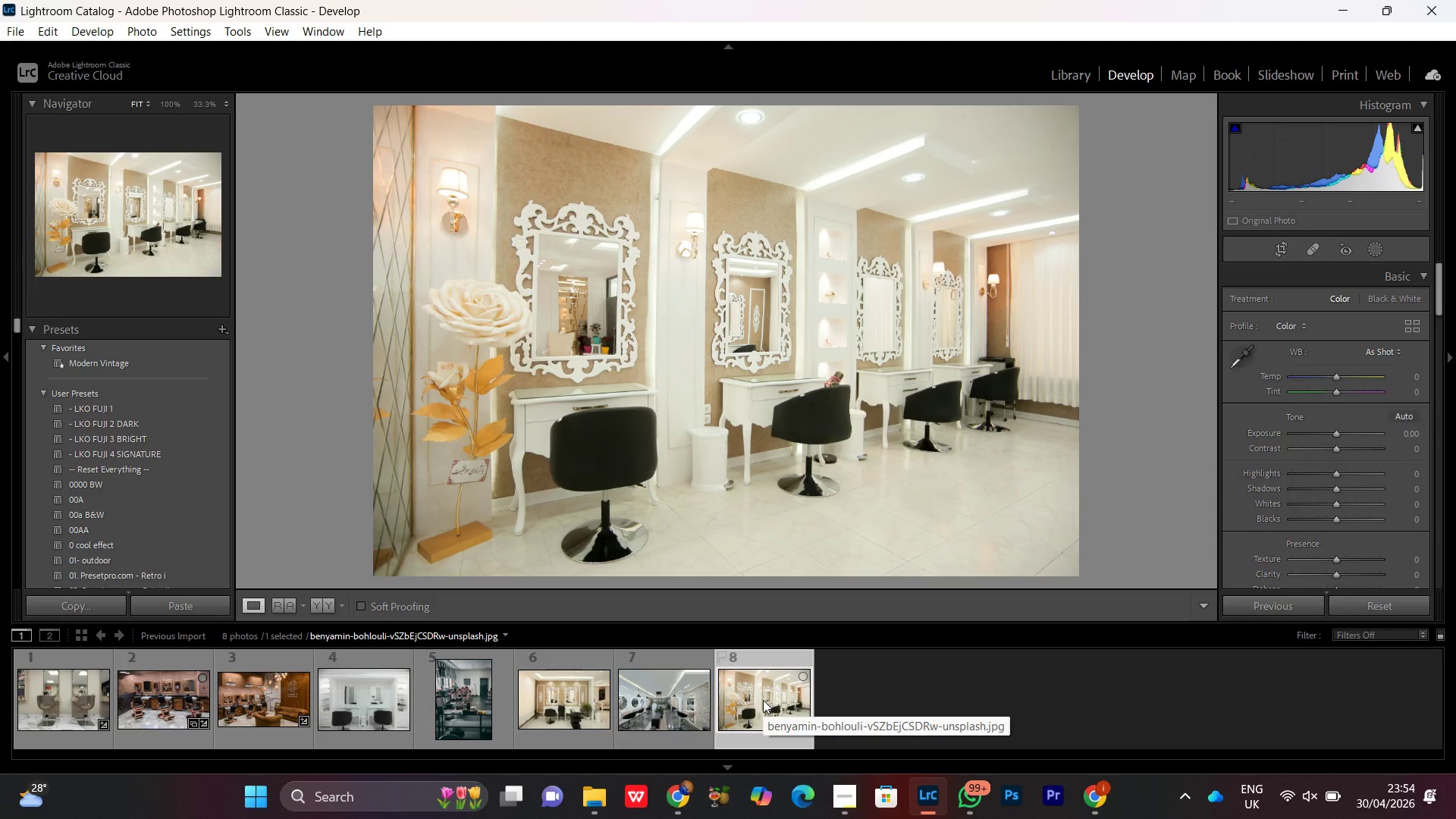 
key(Delete)
 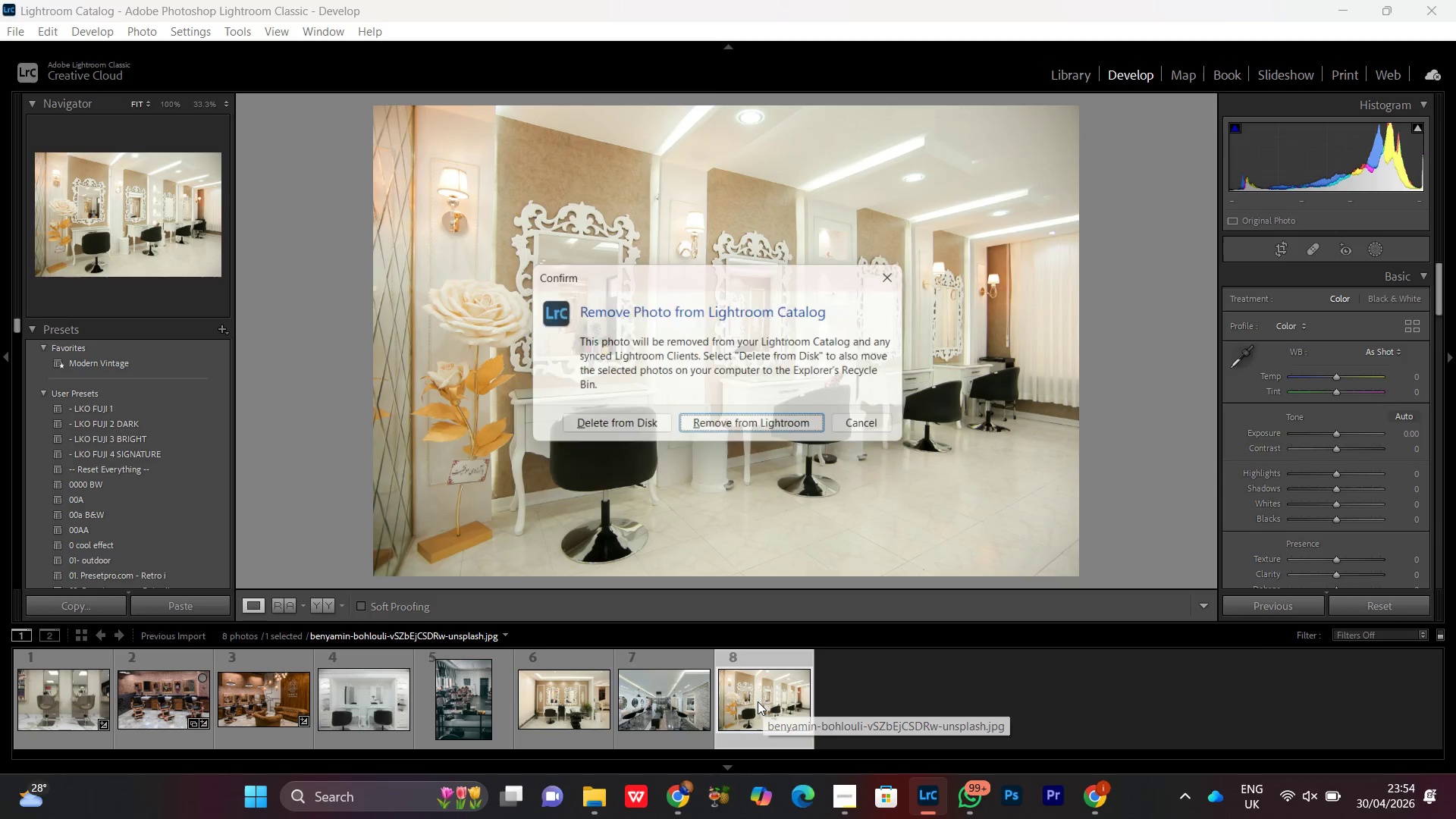 
key(Enter)
 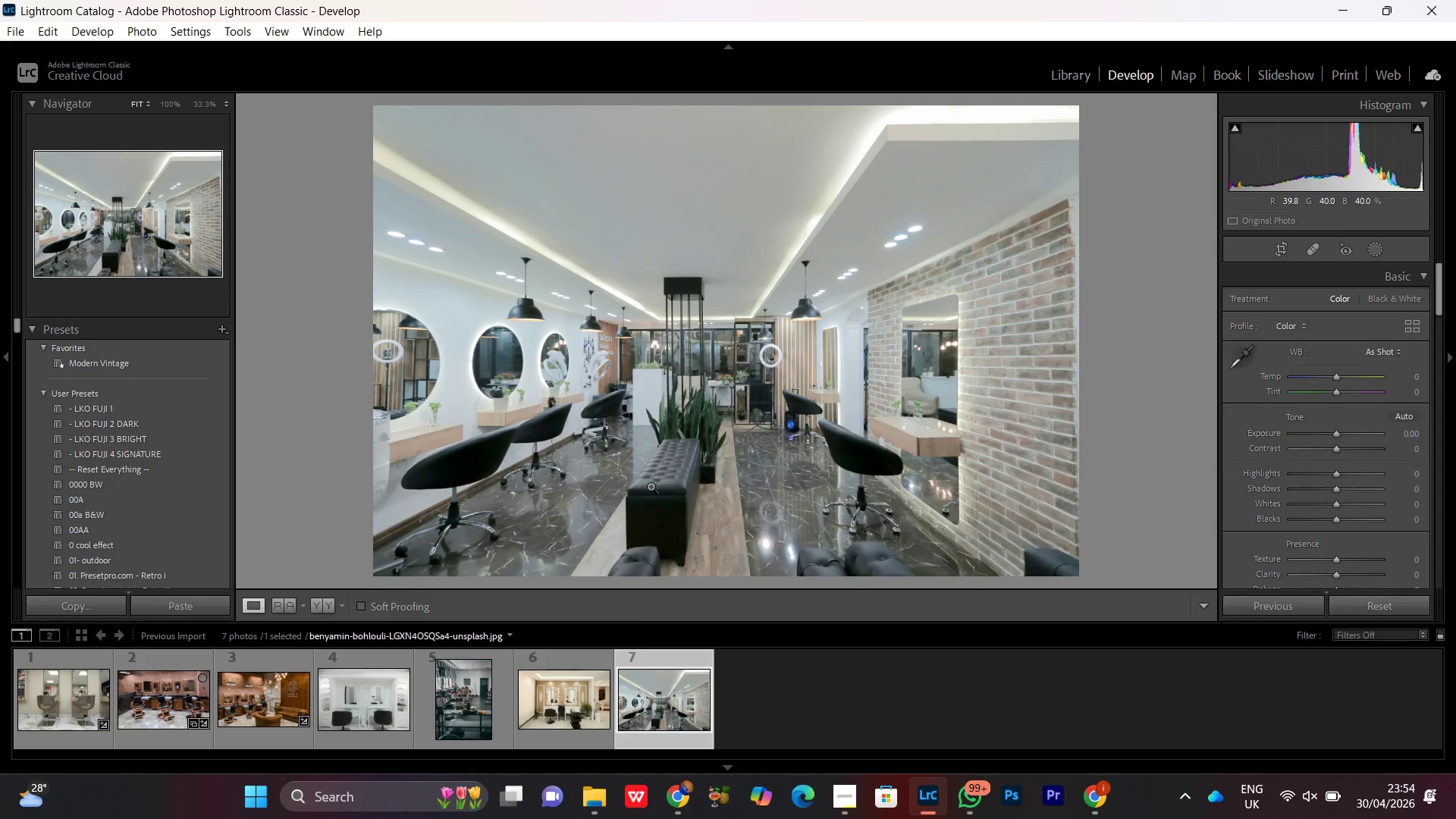 
wait(19.84)
 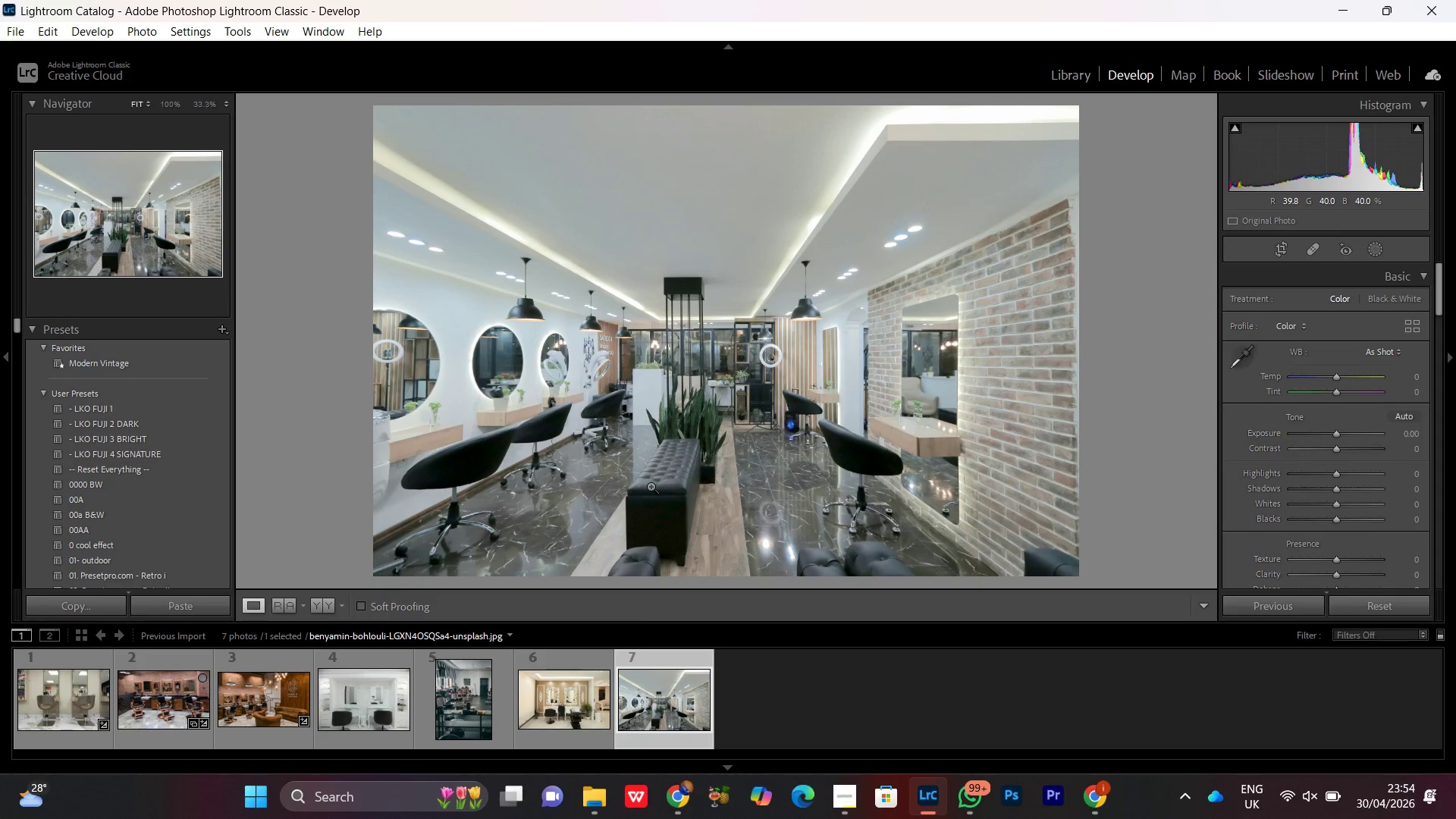 
key(Delete)
 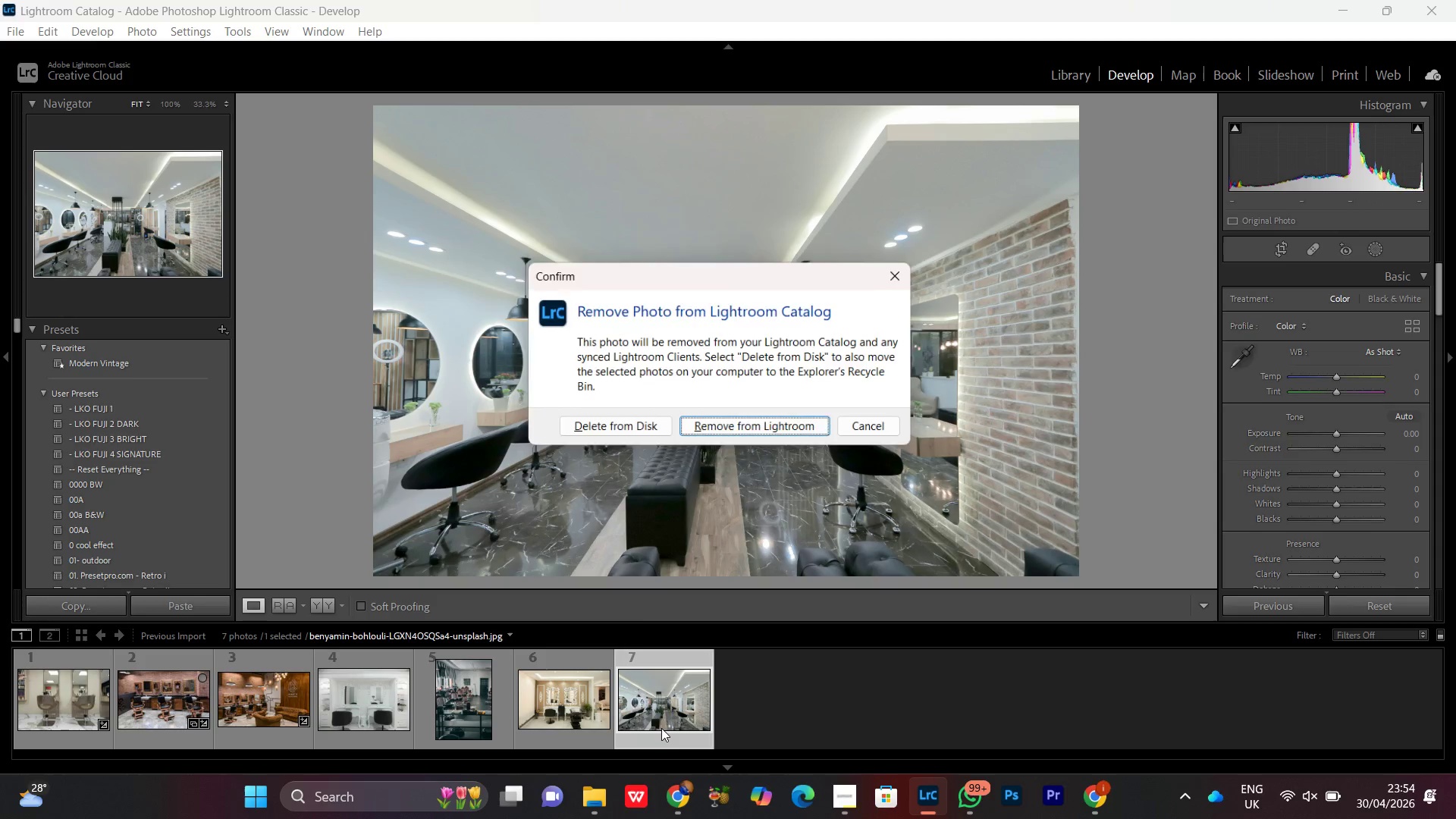 
key(Enter)
 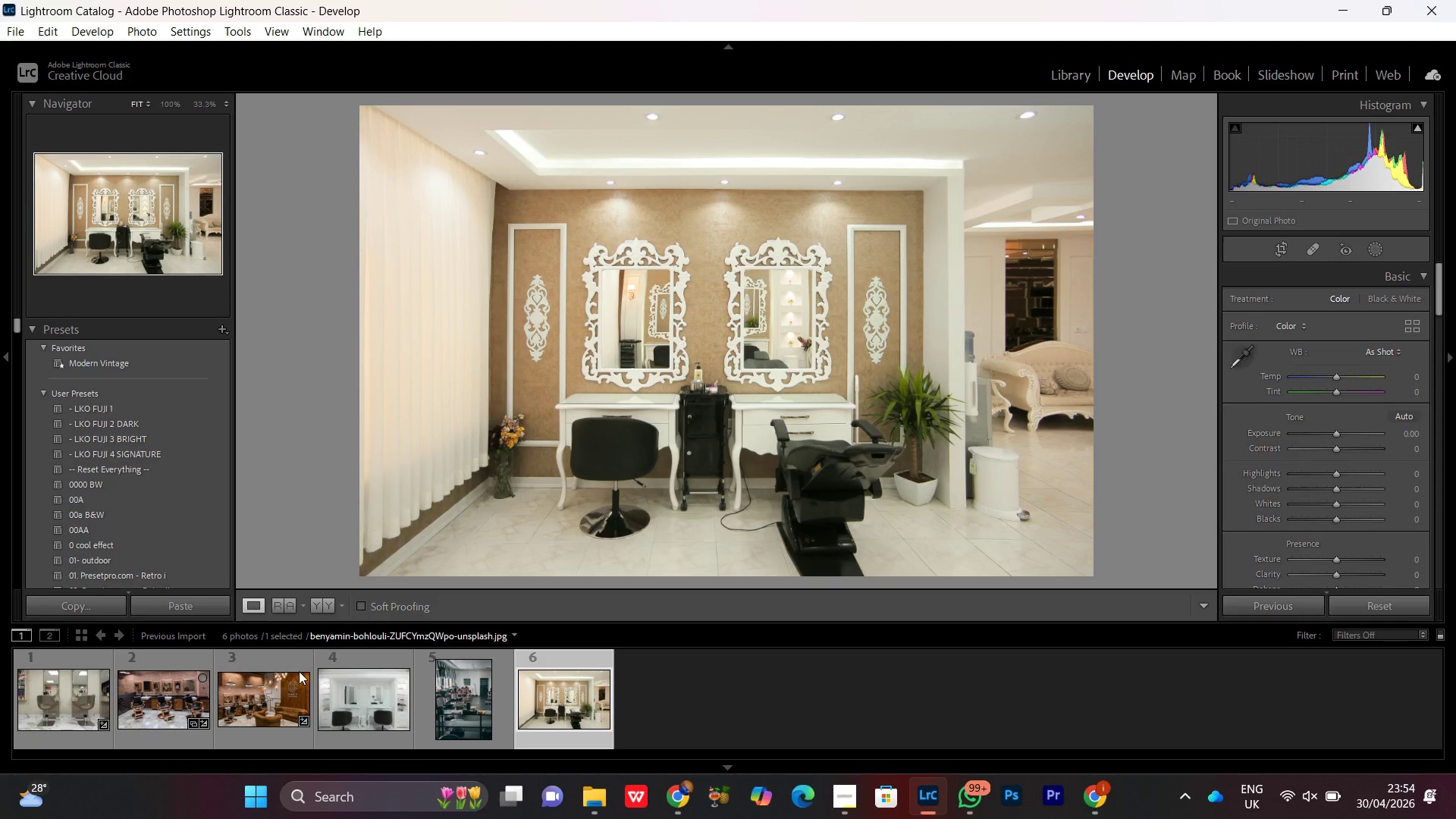 
double_click([58, 693])
 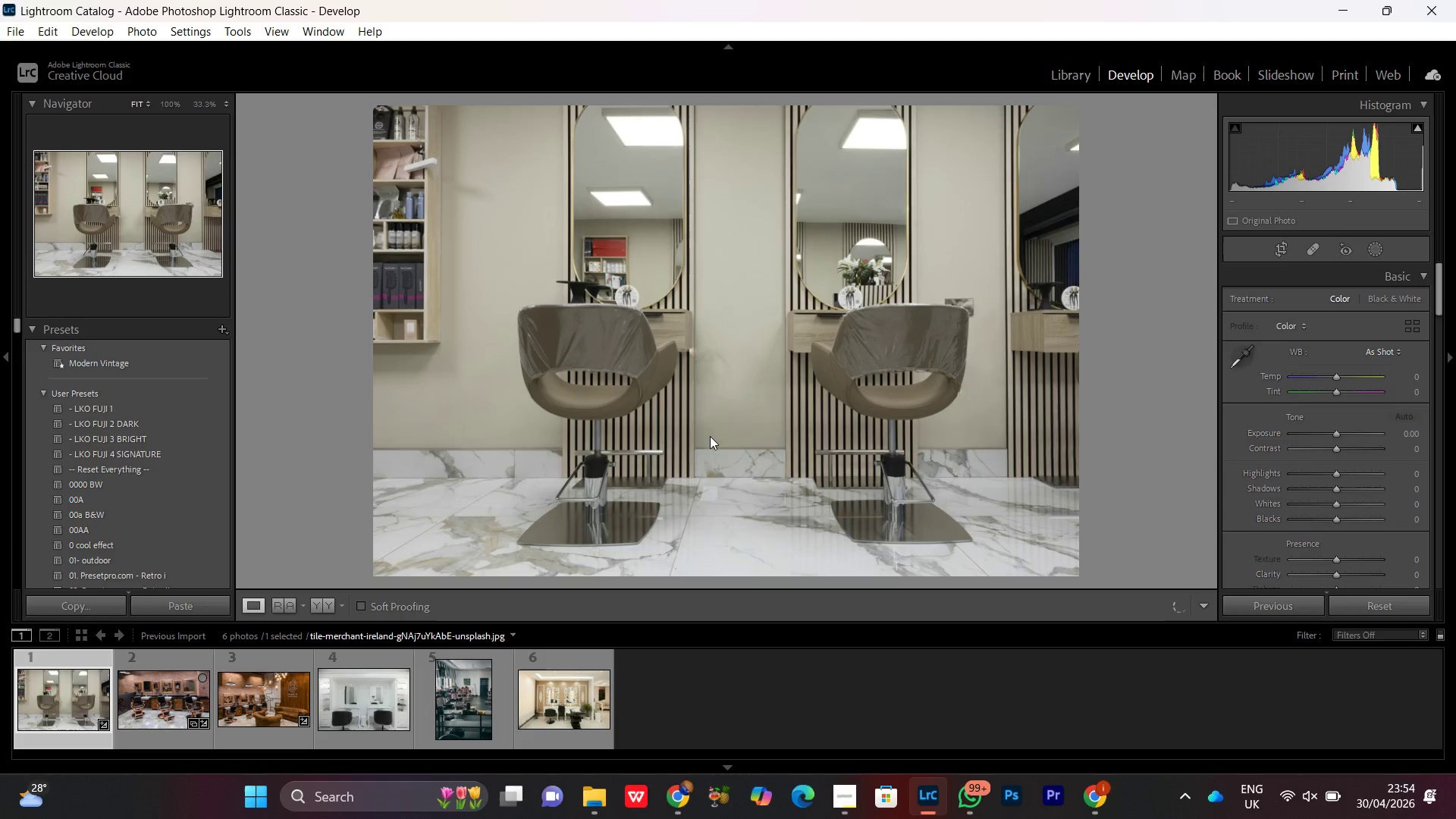 
left_click([669, 335])
 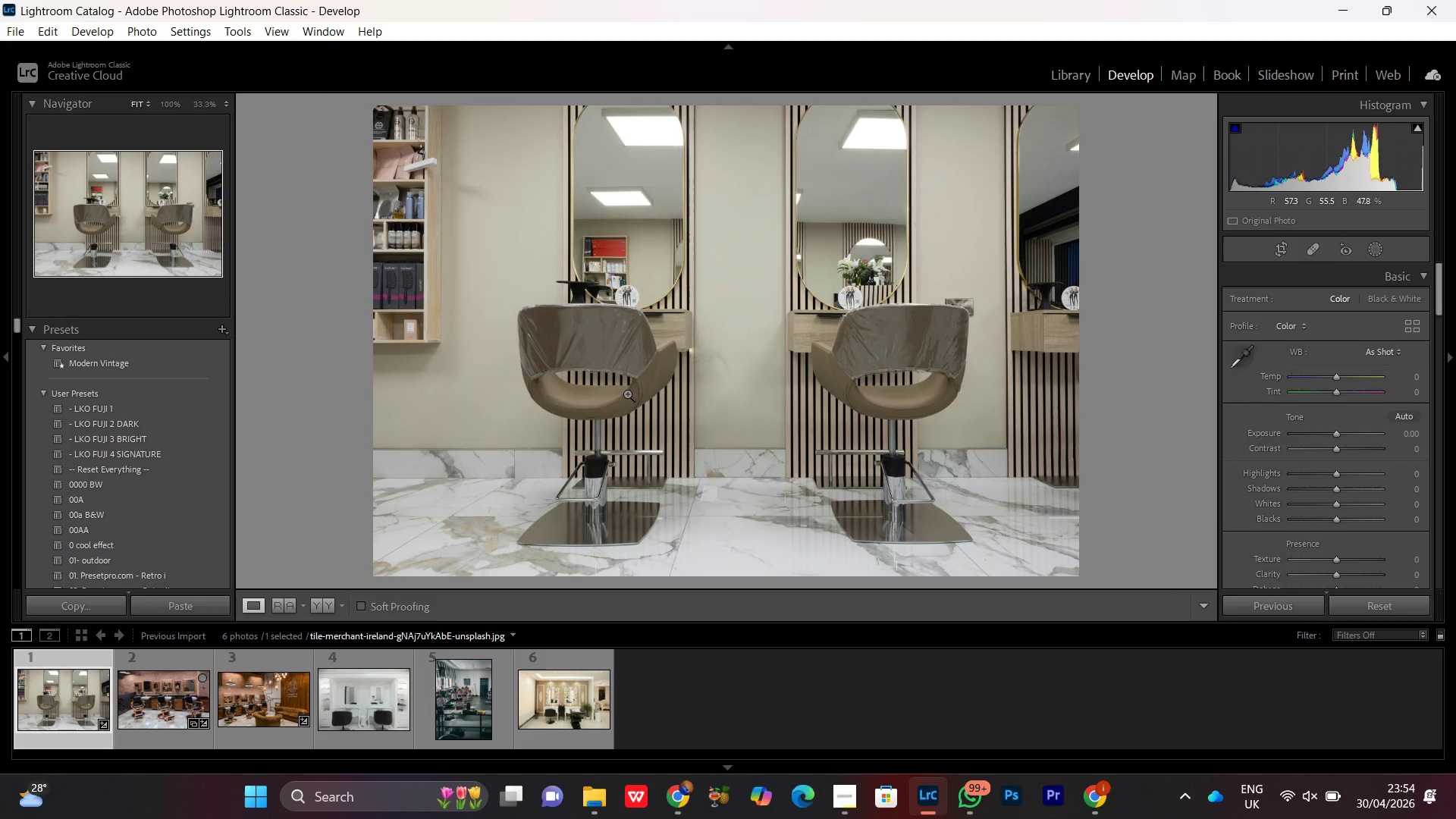 
scroll: coordinate [627, 396], scroll_direction: down, amount: 3.0
 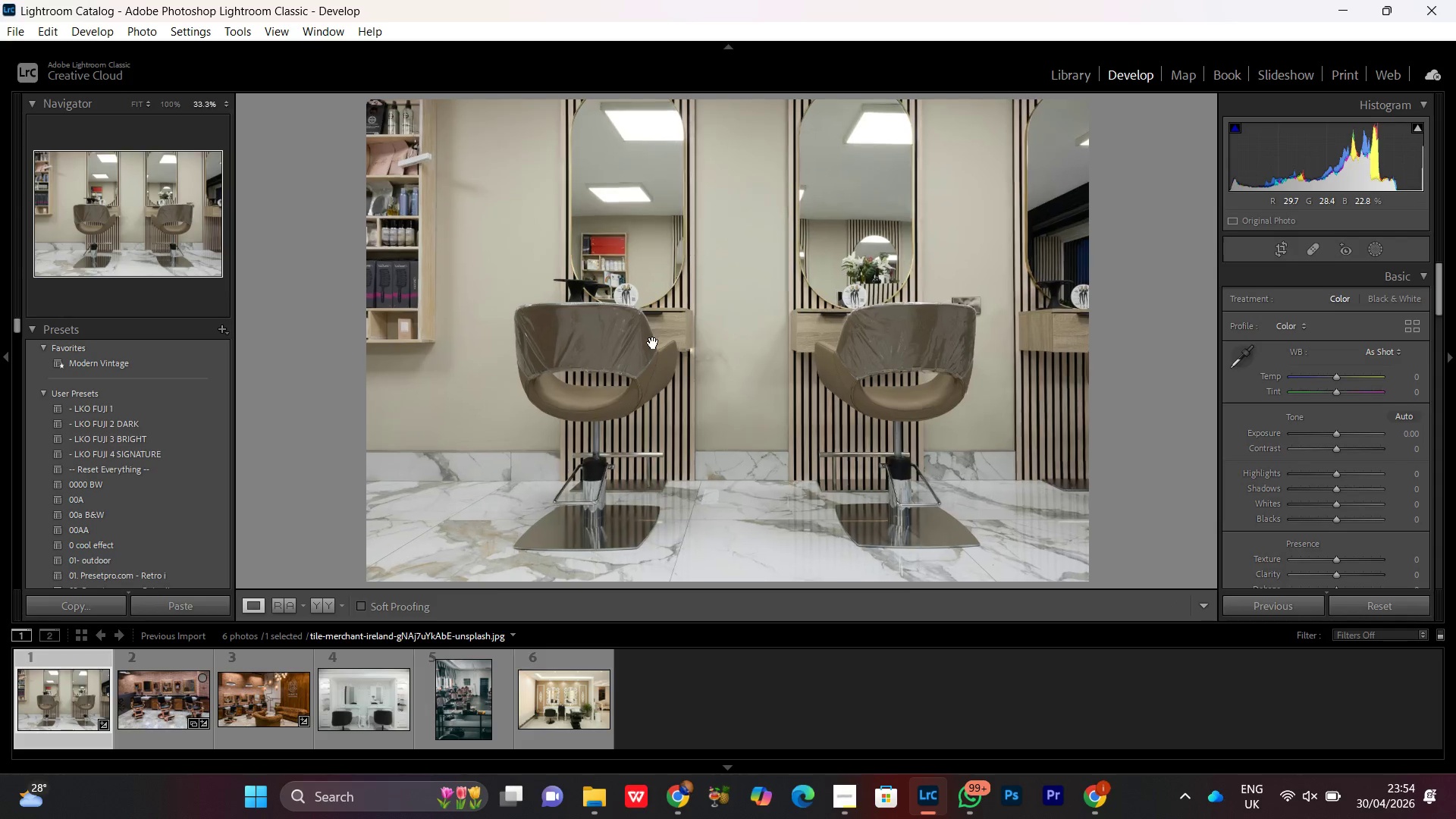 
double_click([653, 343])
 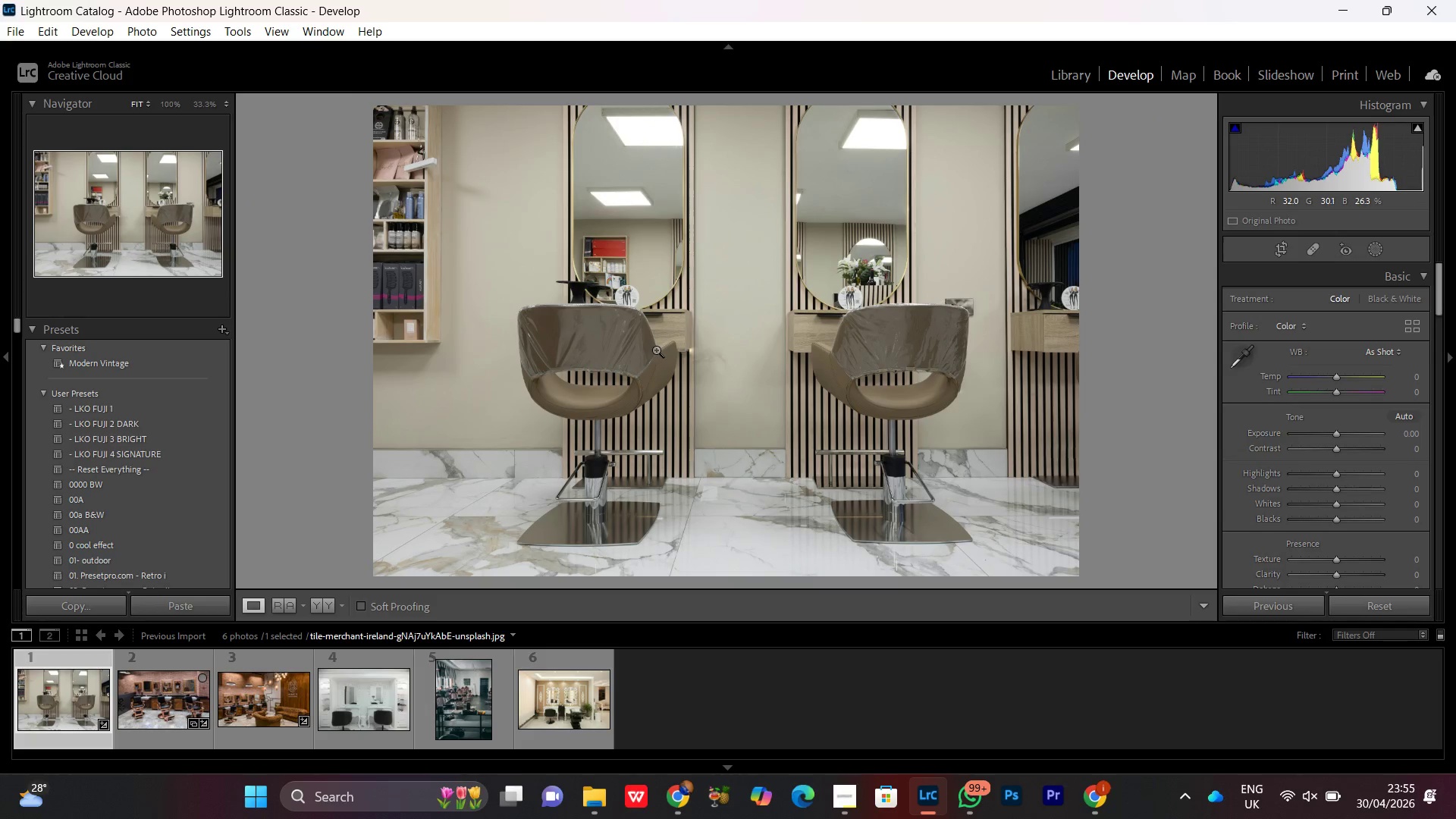 
left_click([657, 350])
 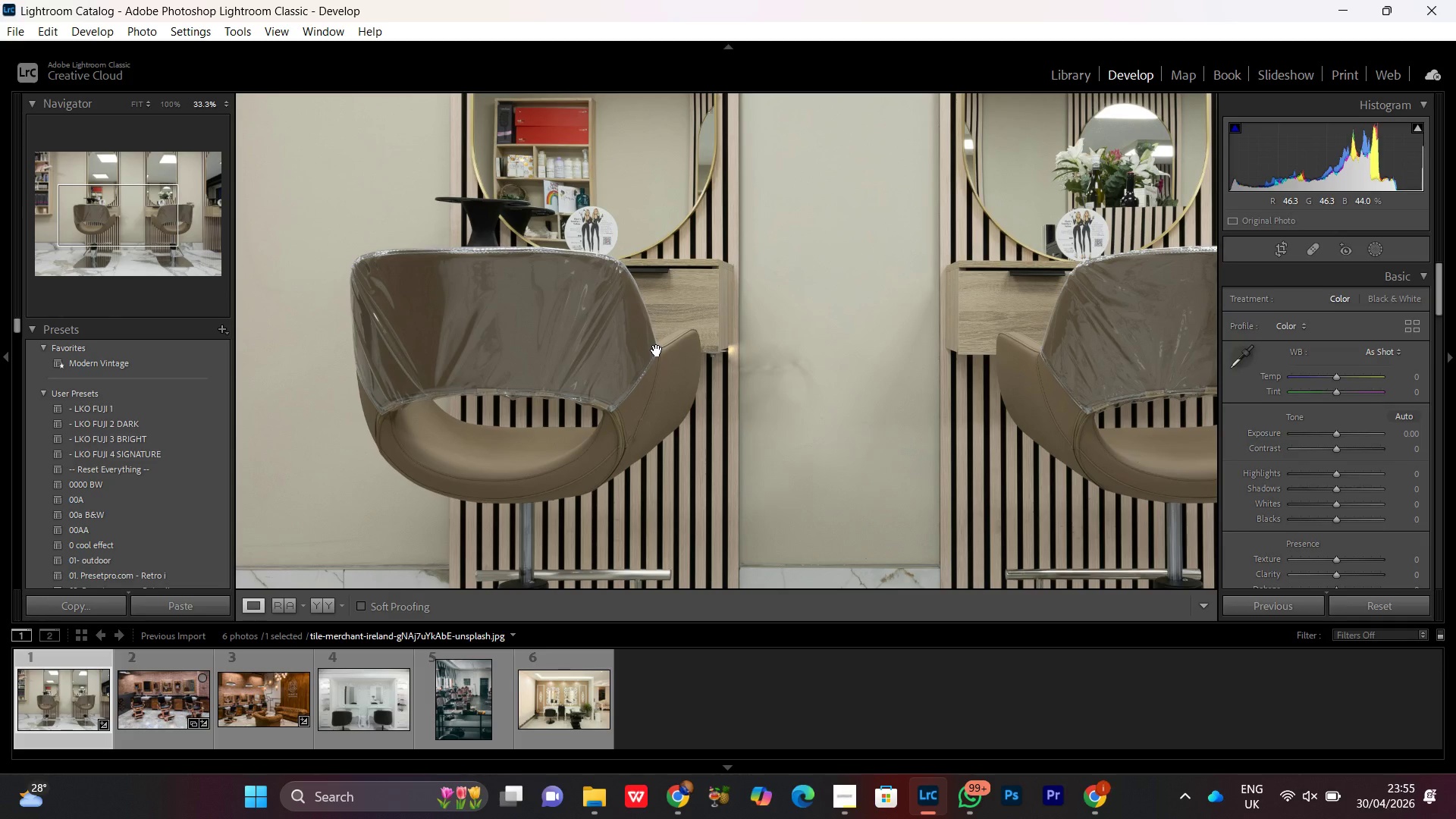 
left_click([657, 350])
 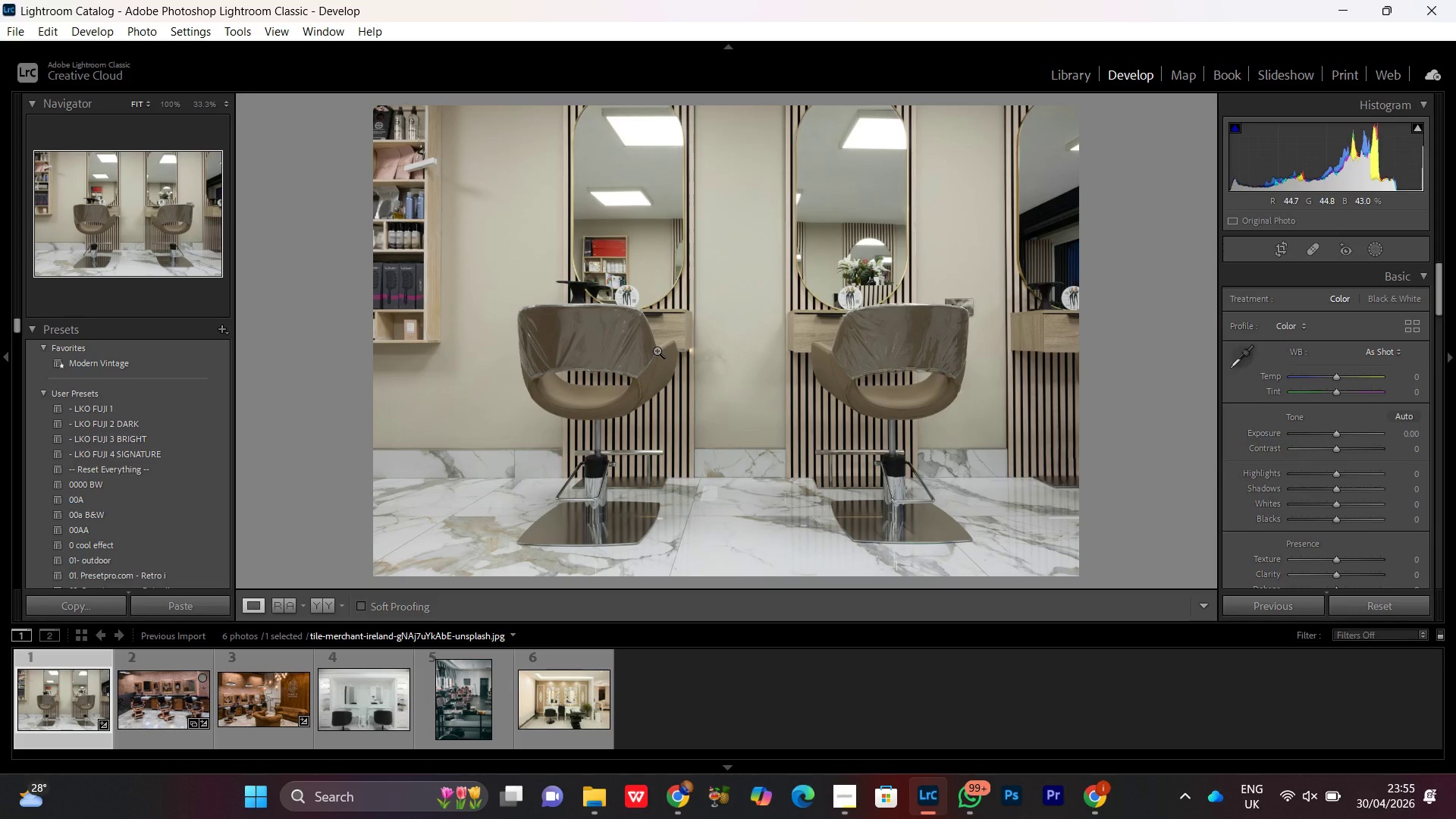 
left_click([657, 350])
 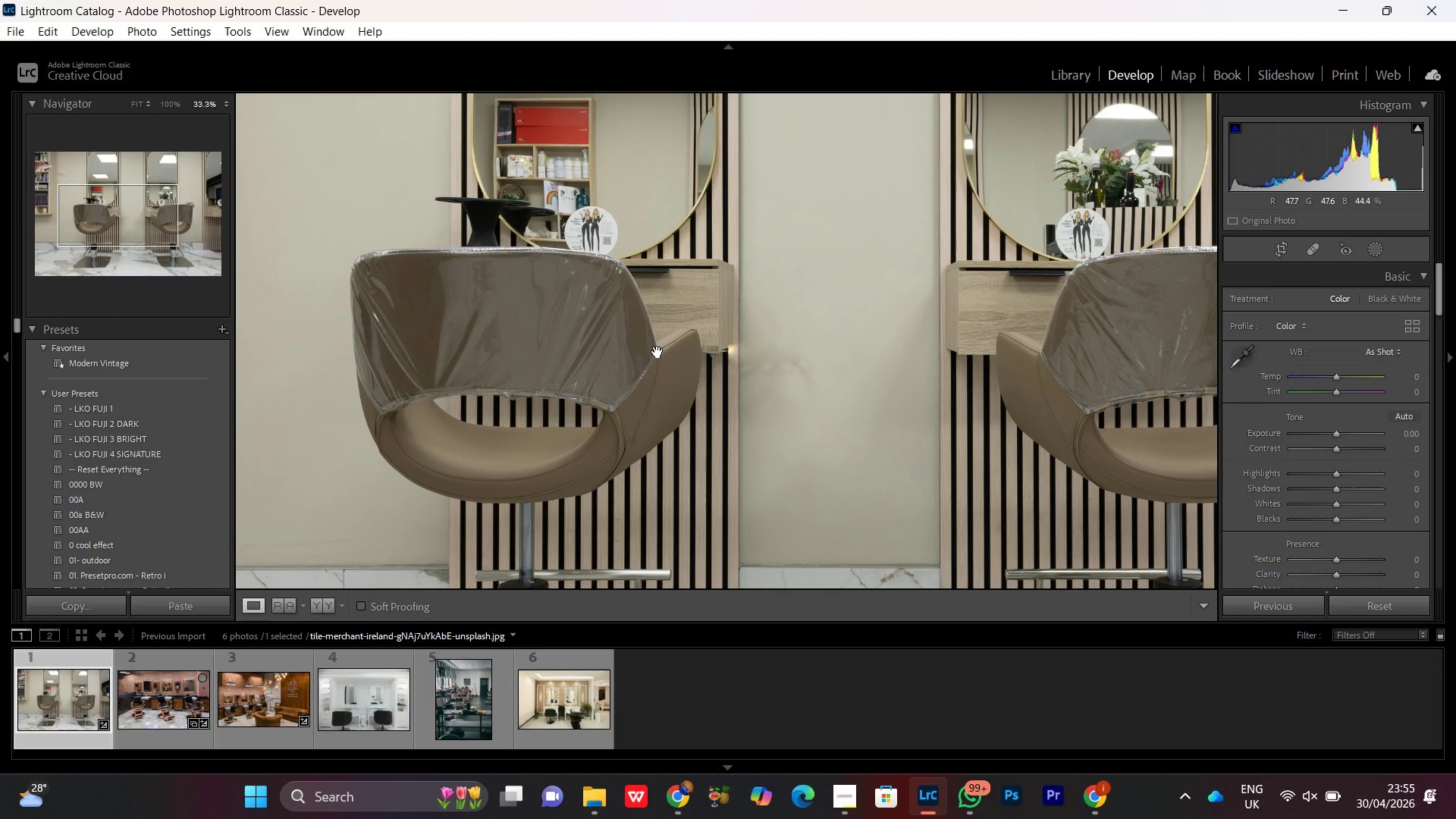 
left_click([617, 353])
 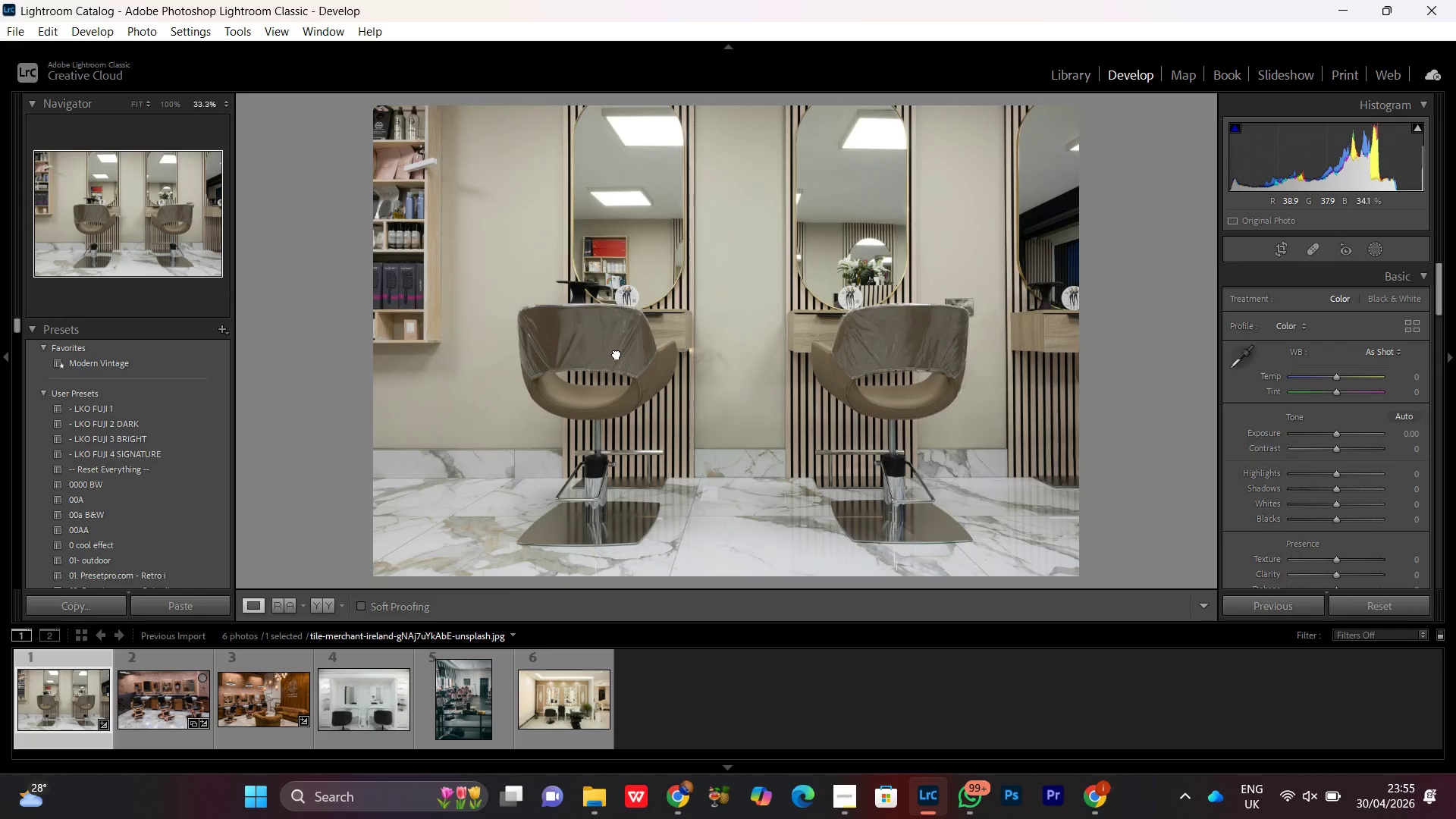 
double_click([617, 354])
 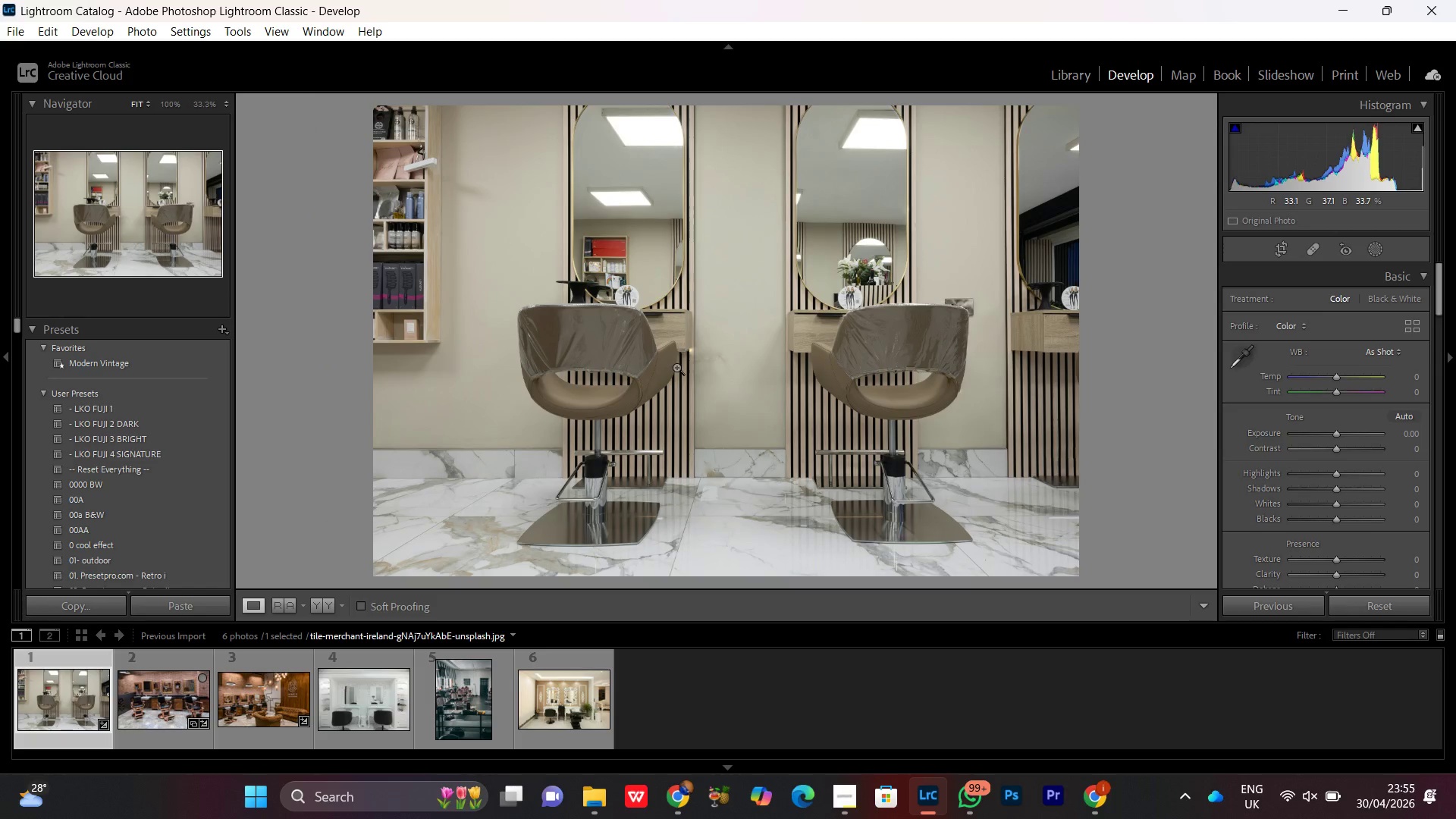 
double_click([685, 362])
 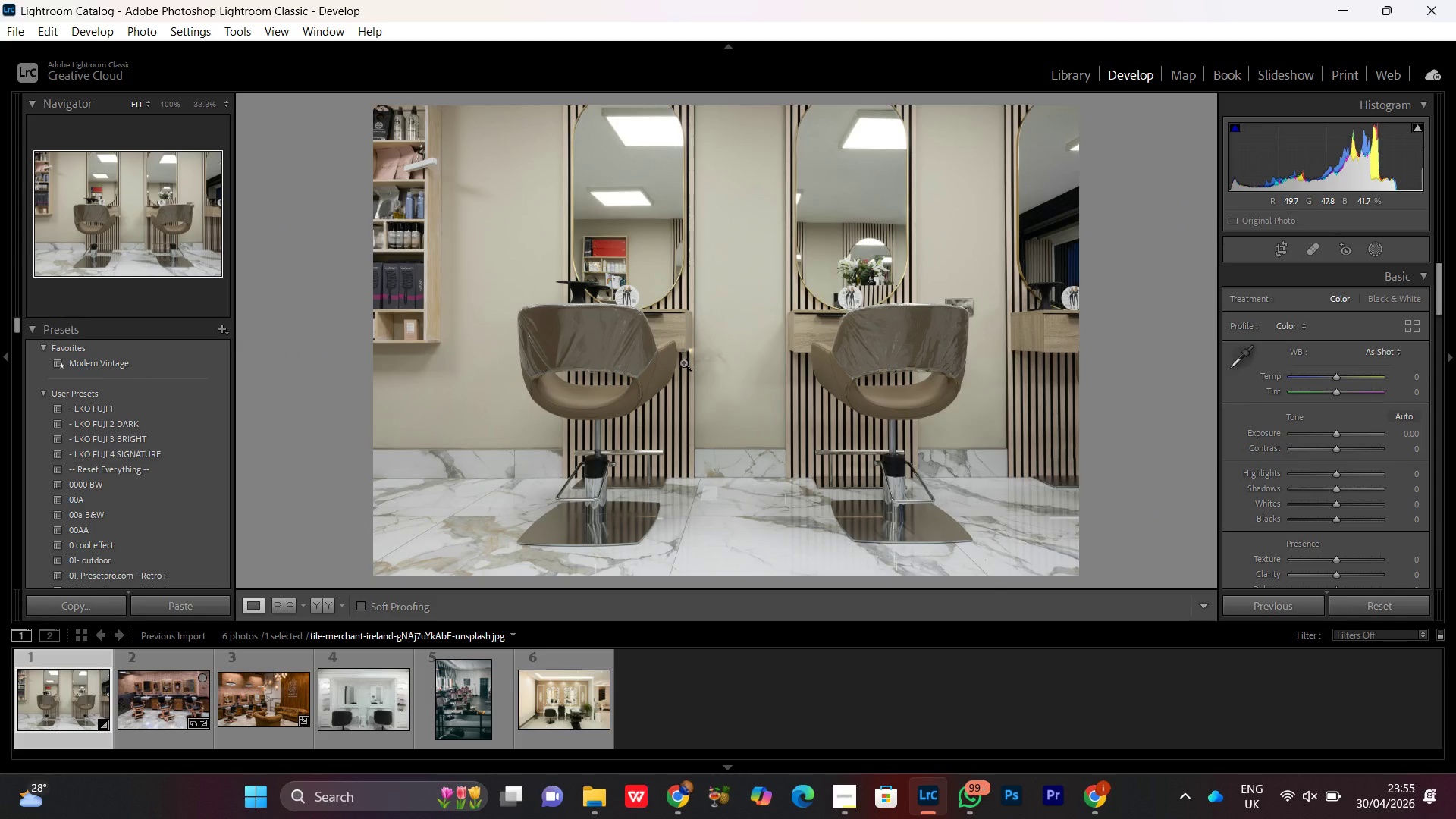 
double_click([683, 363])
 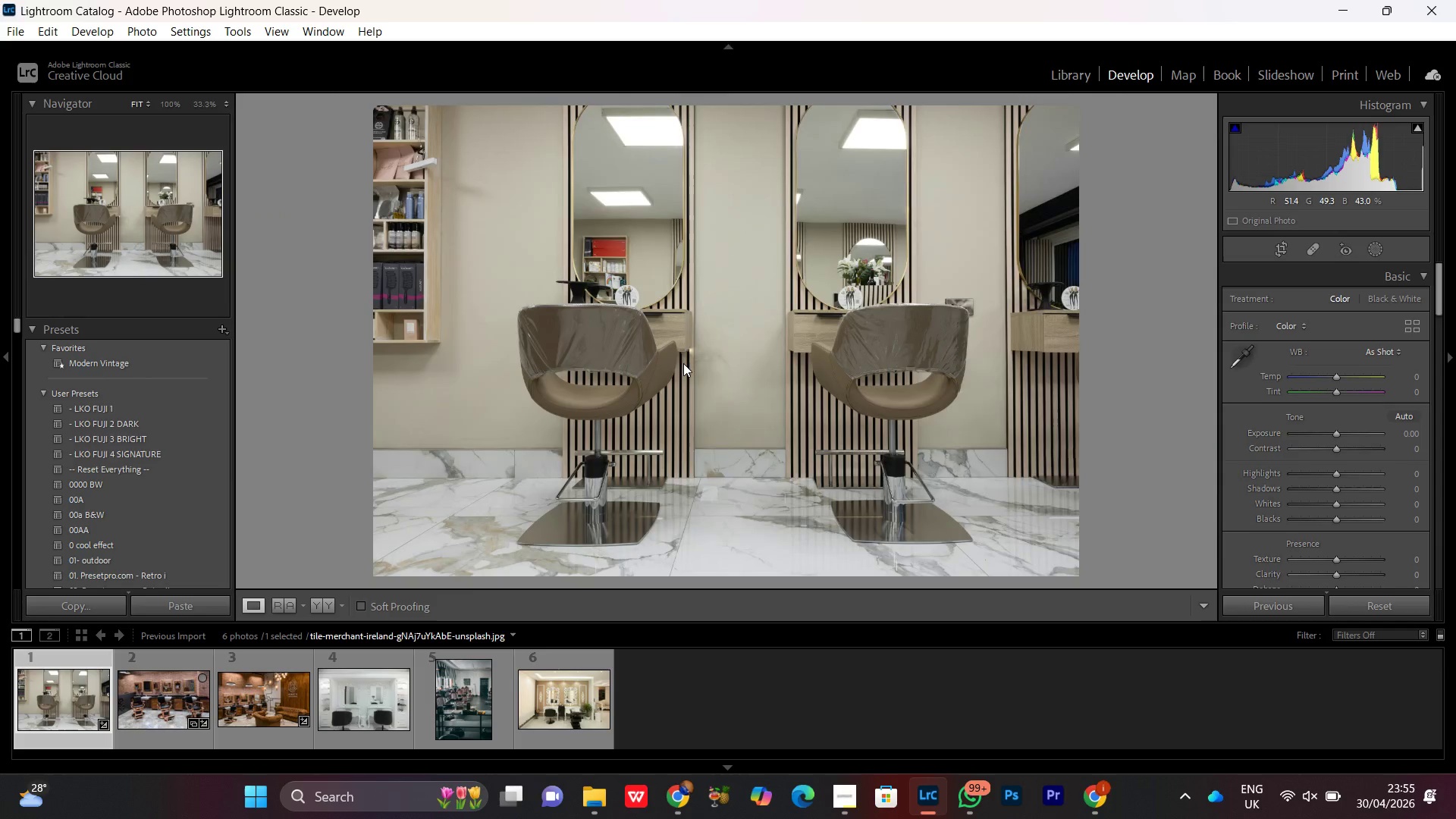 
triple_click([683, 363])
 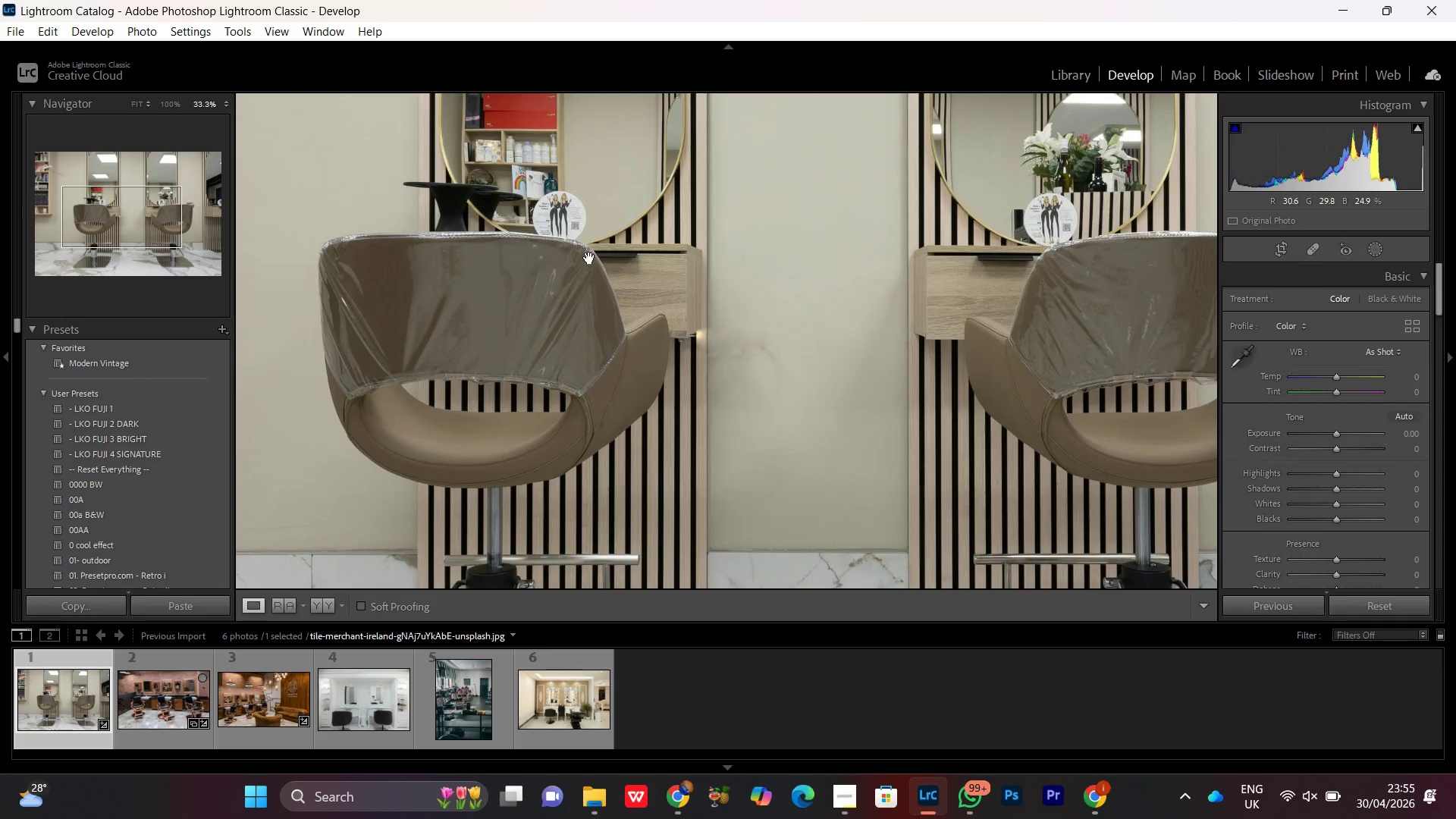 
left_click_drag(start_coordinate=[591, 259], to_coordinate=[608, 439])
 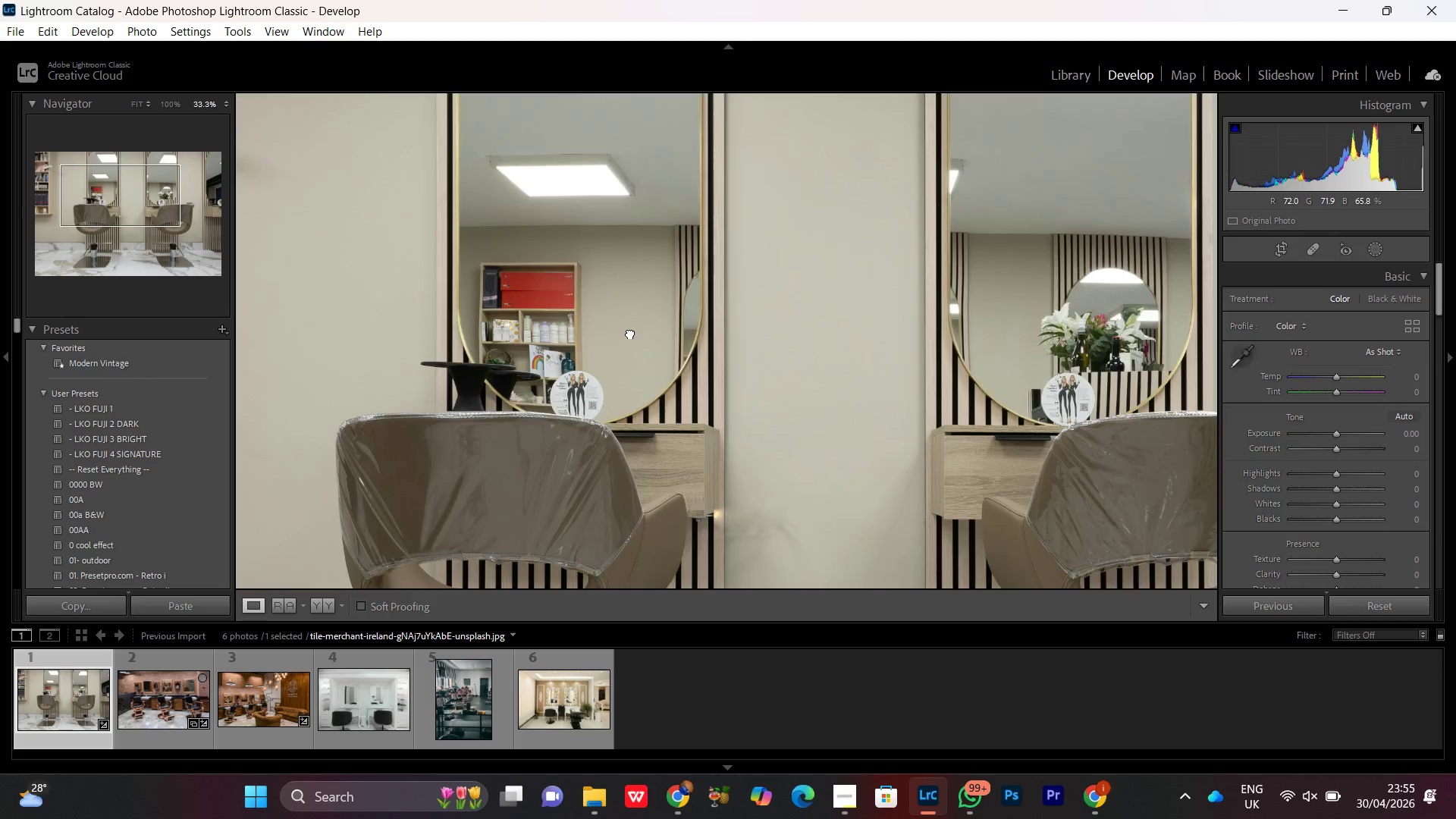 
left_click_drag(start_coordinate=[632, 312], to_coordinate=[579, 481])
 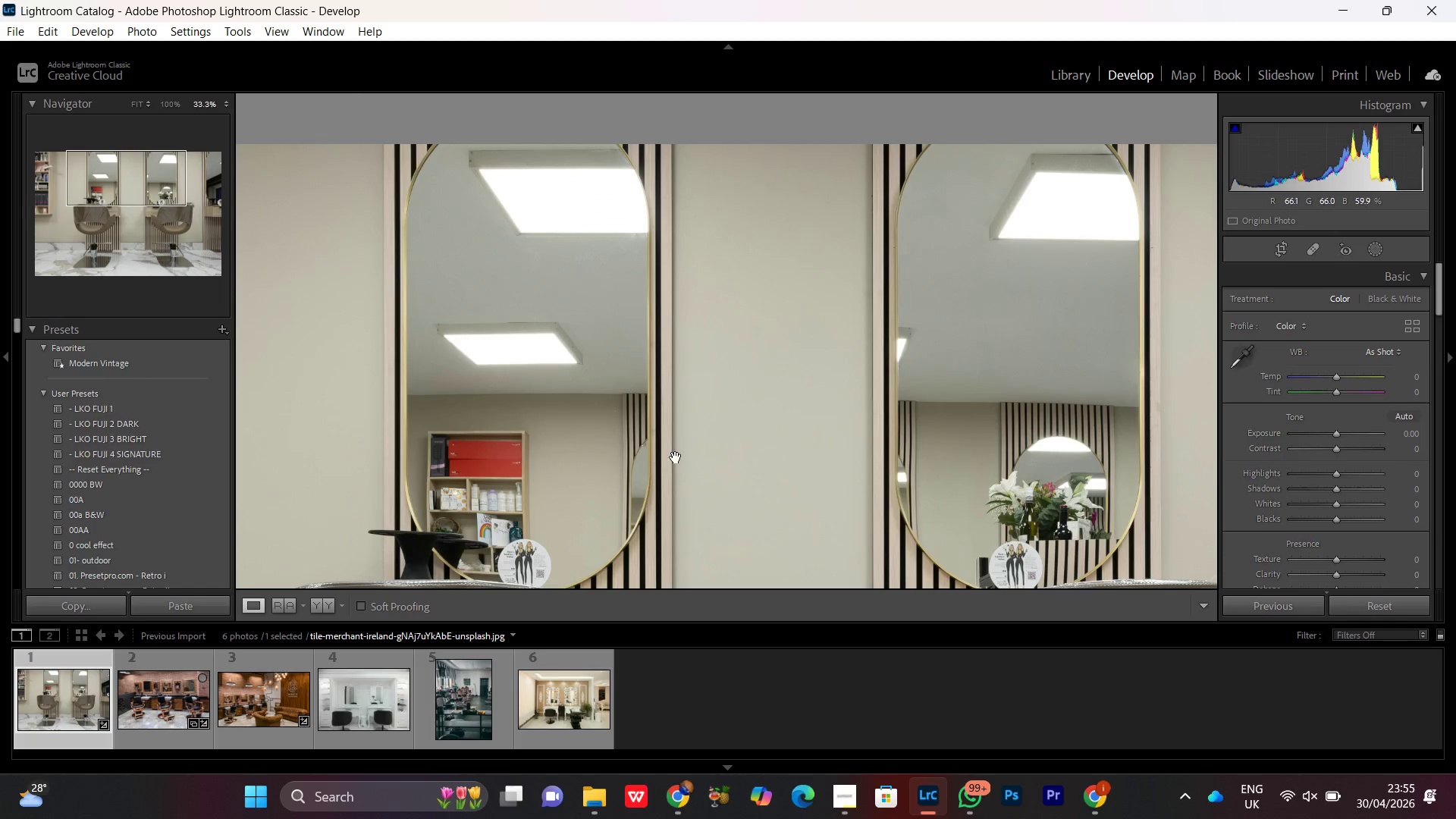 
triple_click([676, 457])
 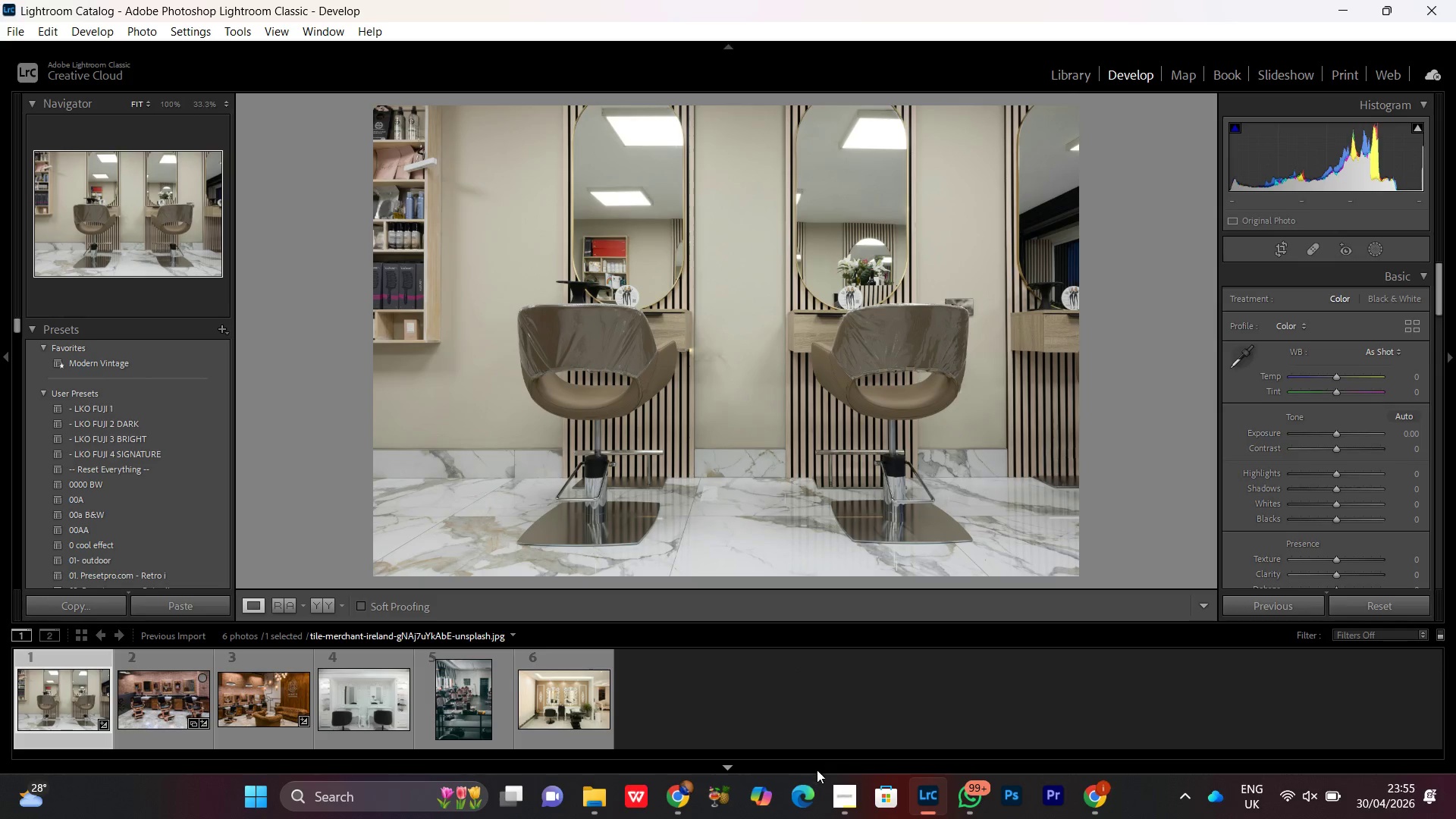 
left_click([839, 800])
 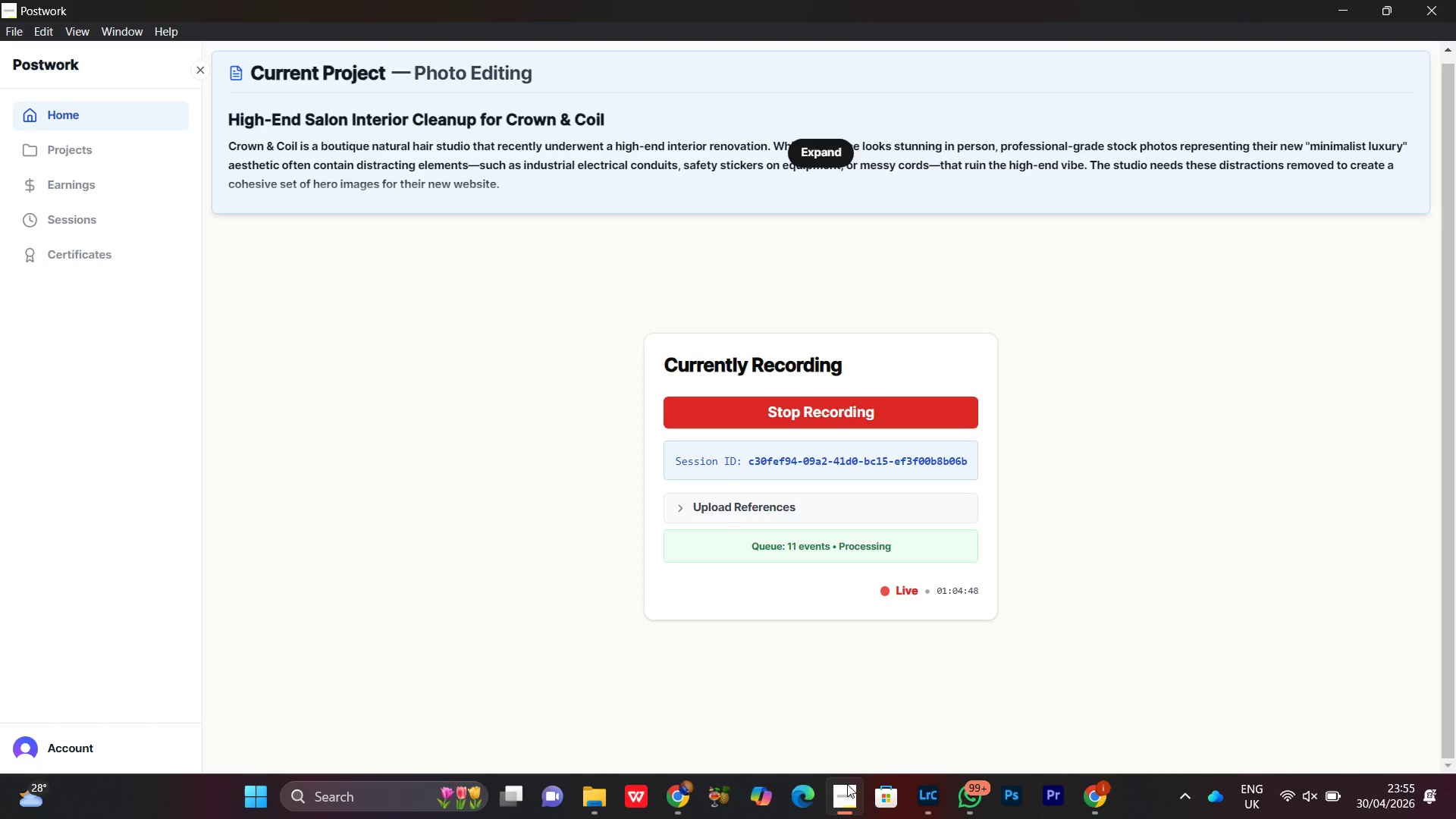 
wait(10.69)
 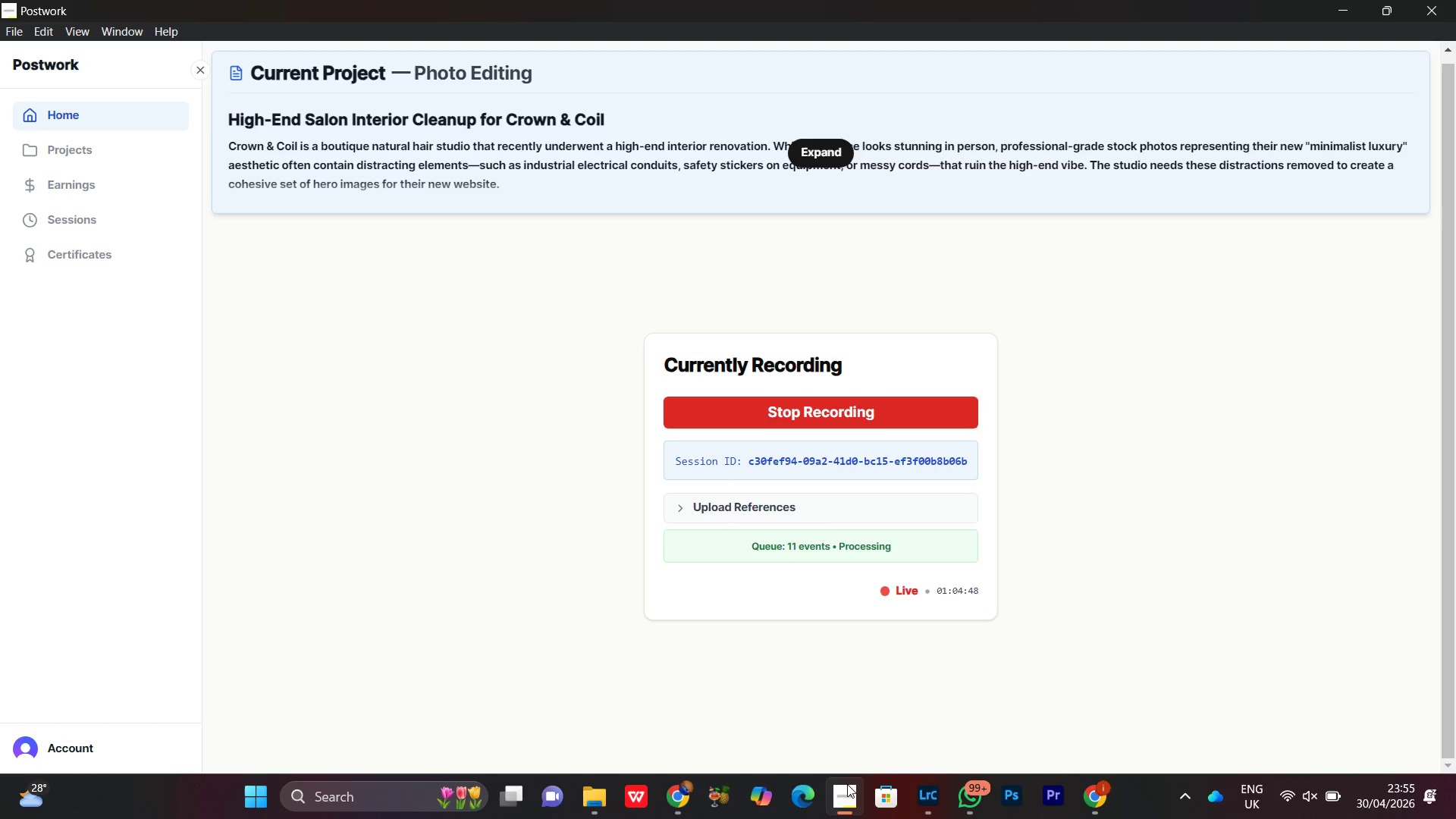 
left_click([1360, 0])
 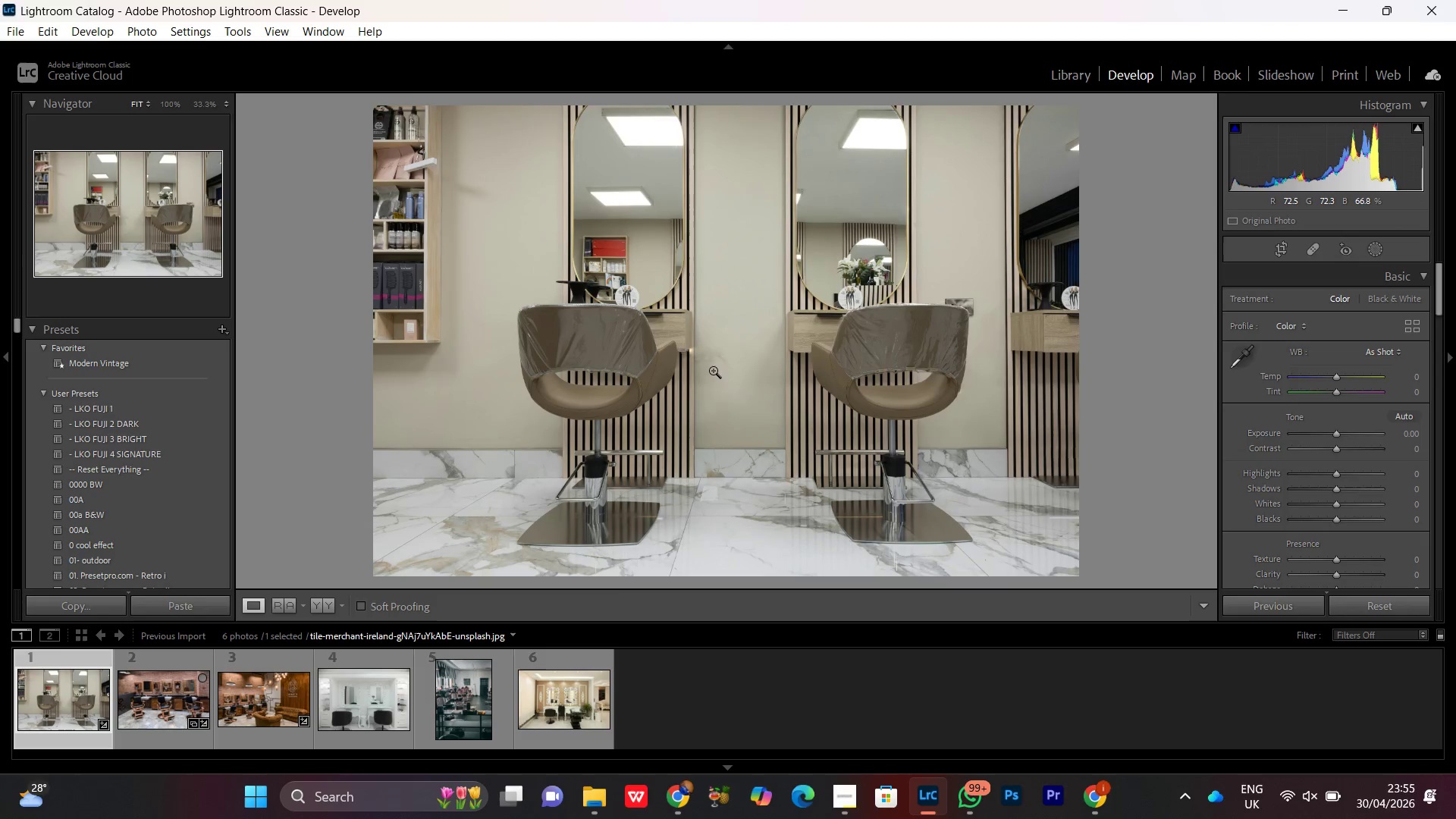 
double_click([713, 370])
 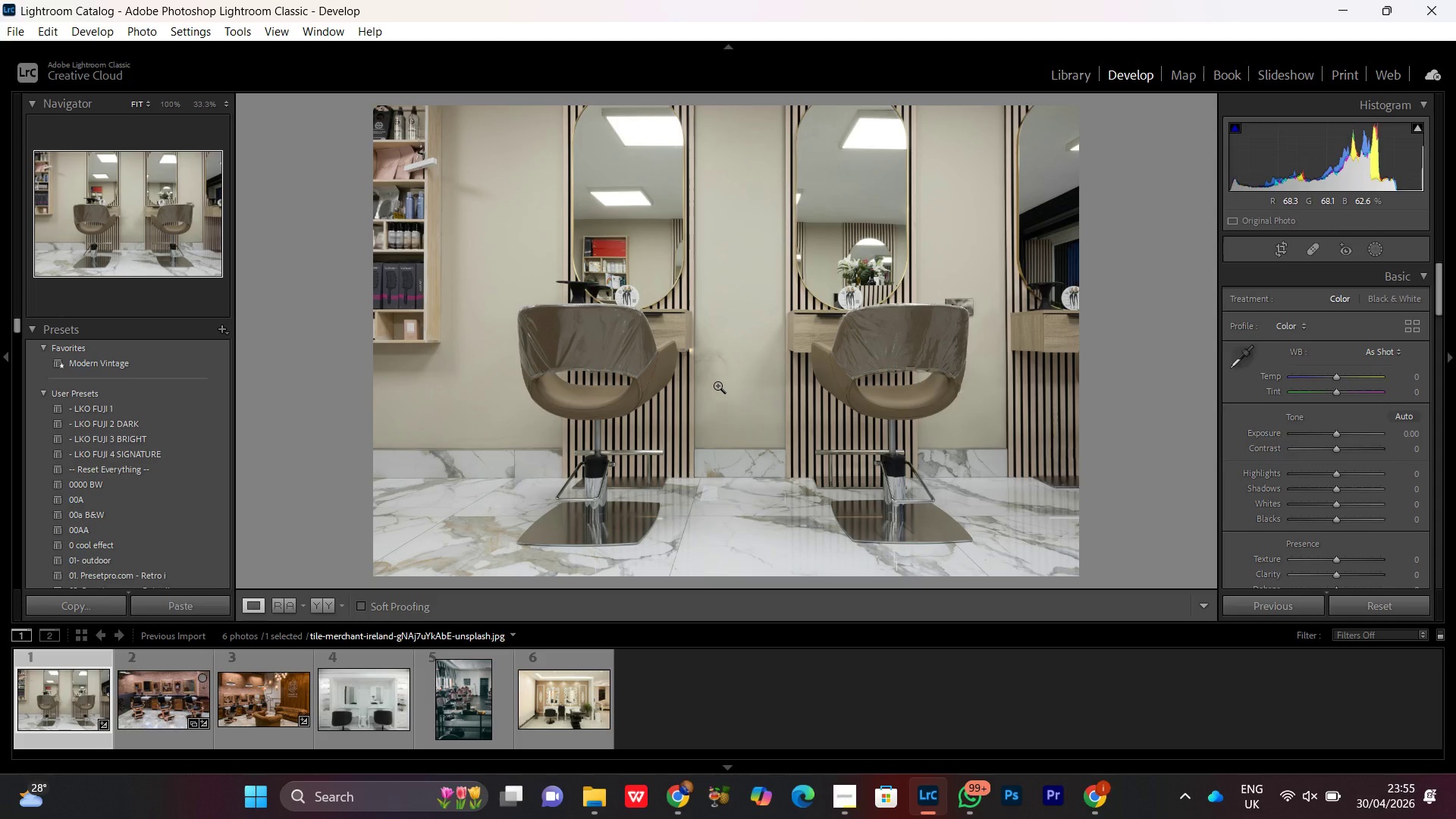 
wait(10.73)
 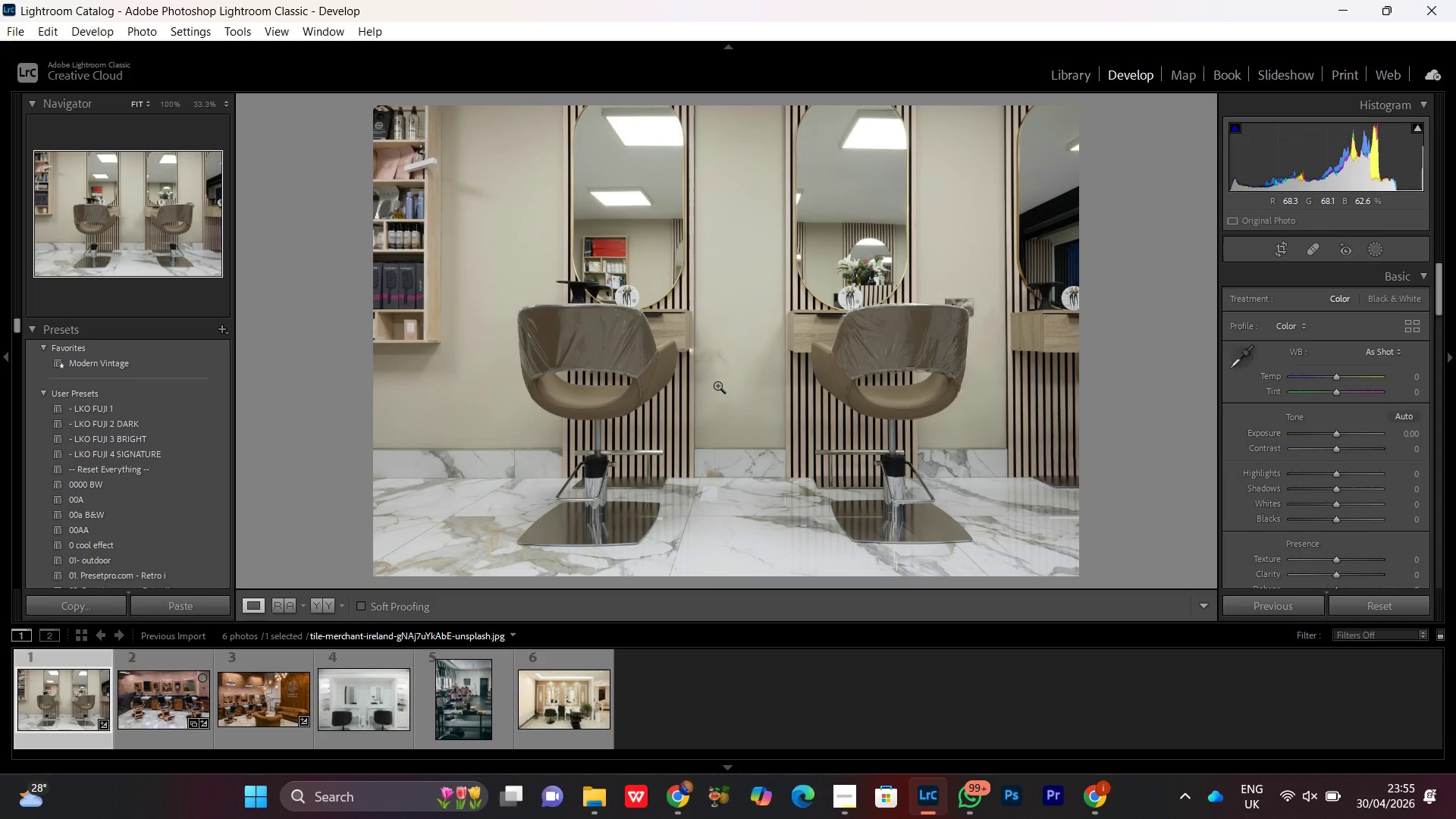 
double_click([726, 344])
 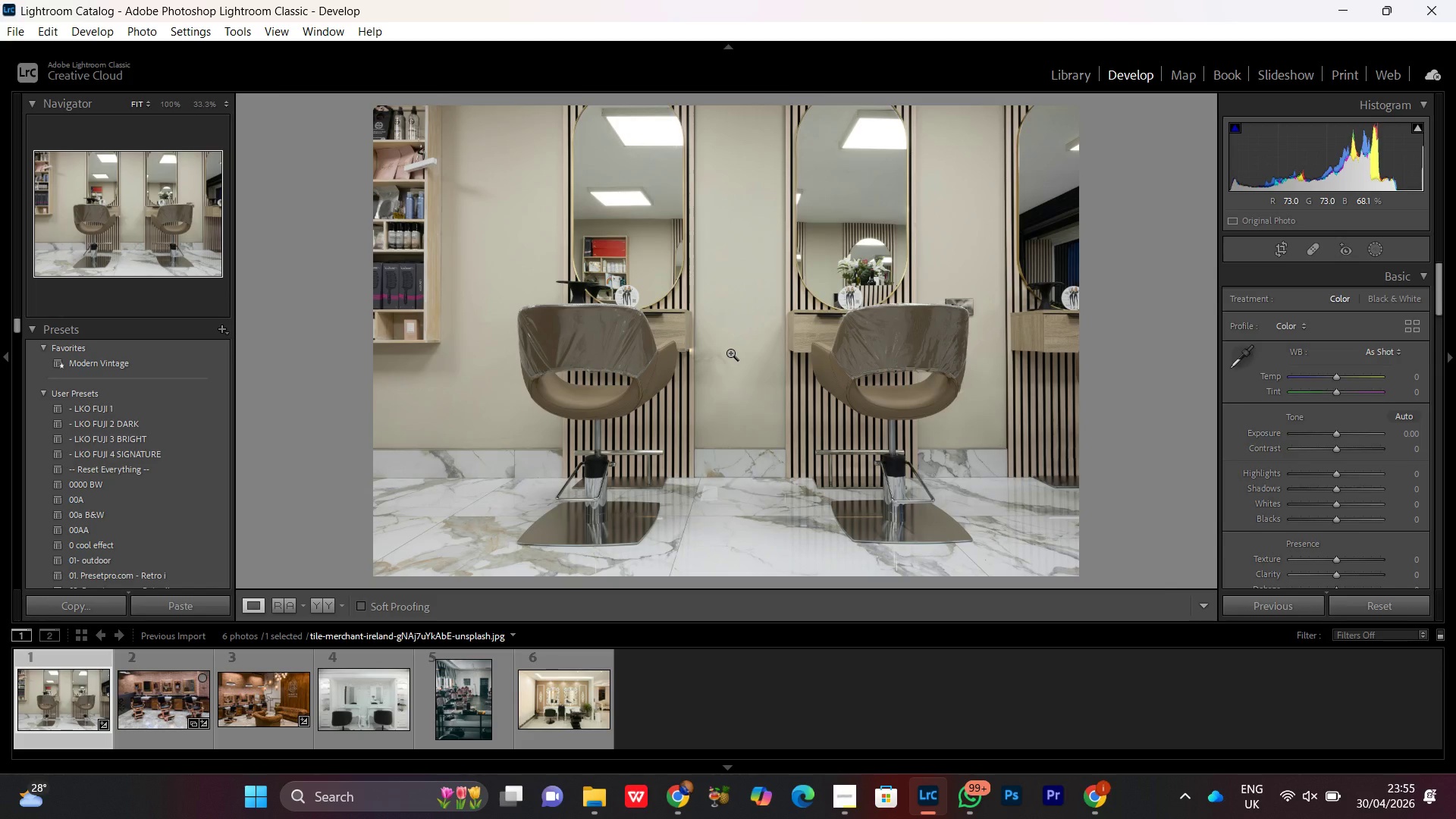 
double_click([741, 353])
 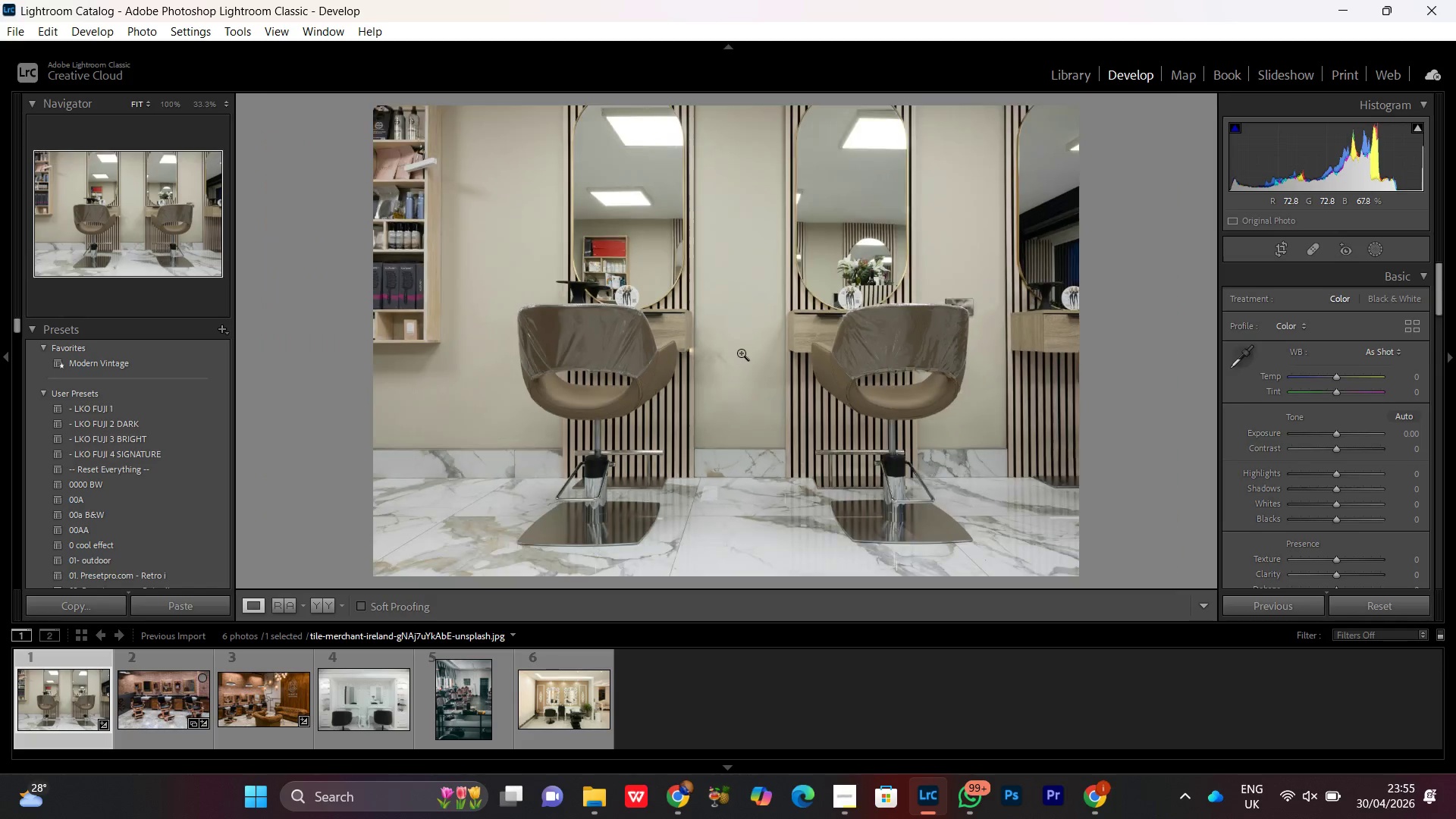 
triple_click([741, 353])
 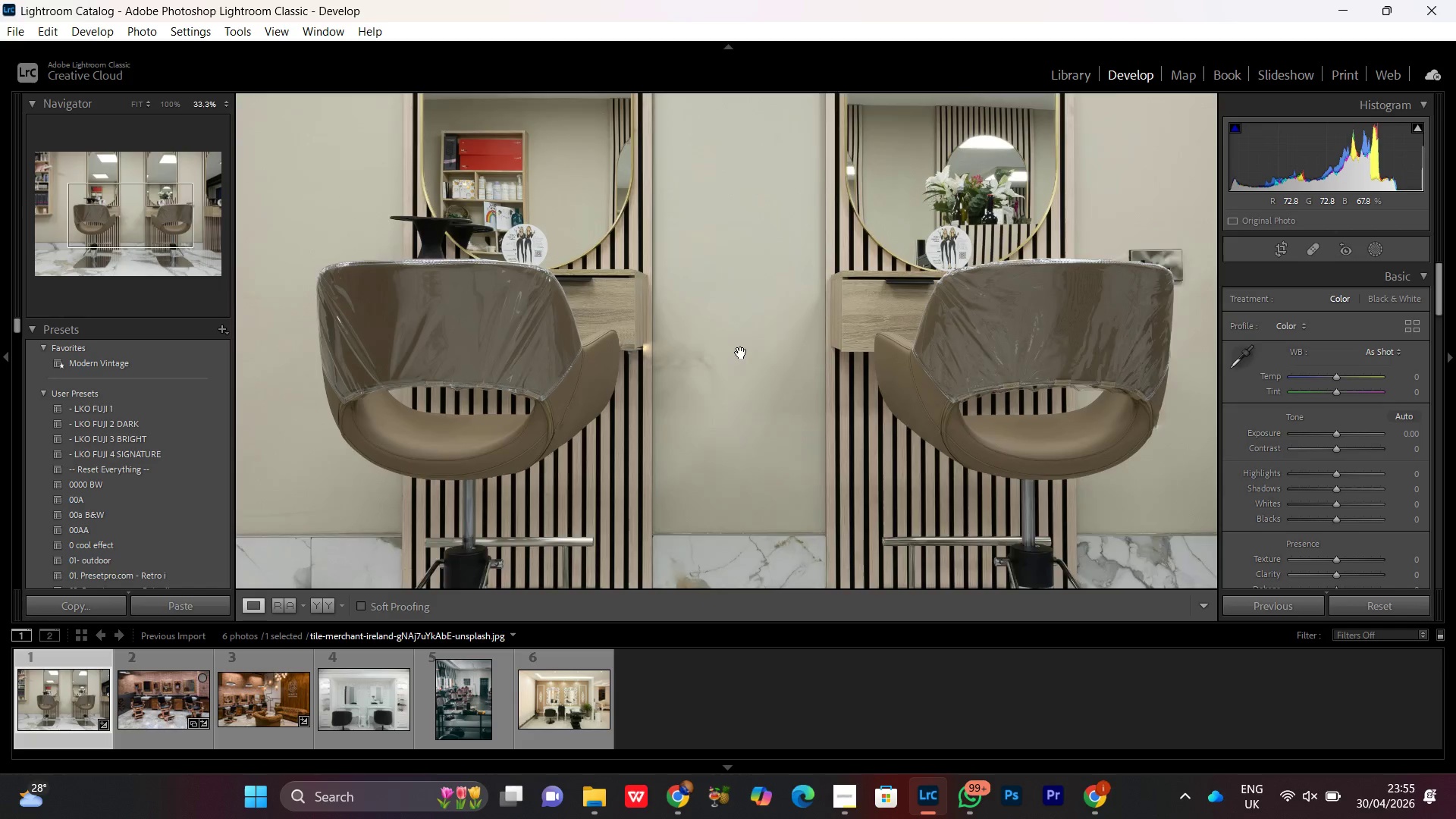 
triple_click([741, 353])
 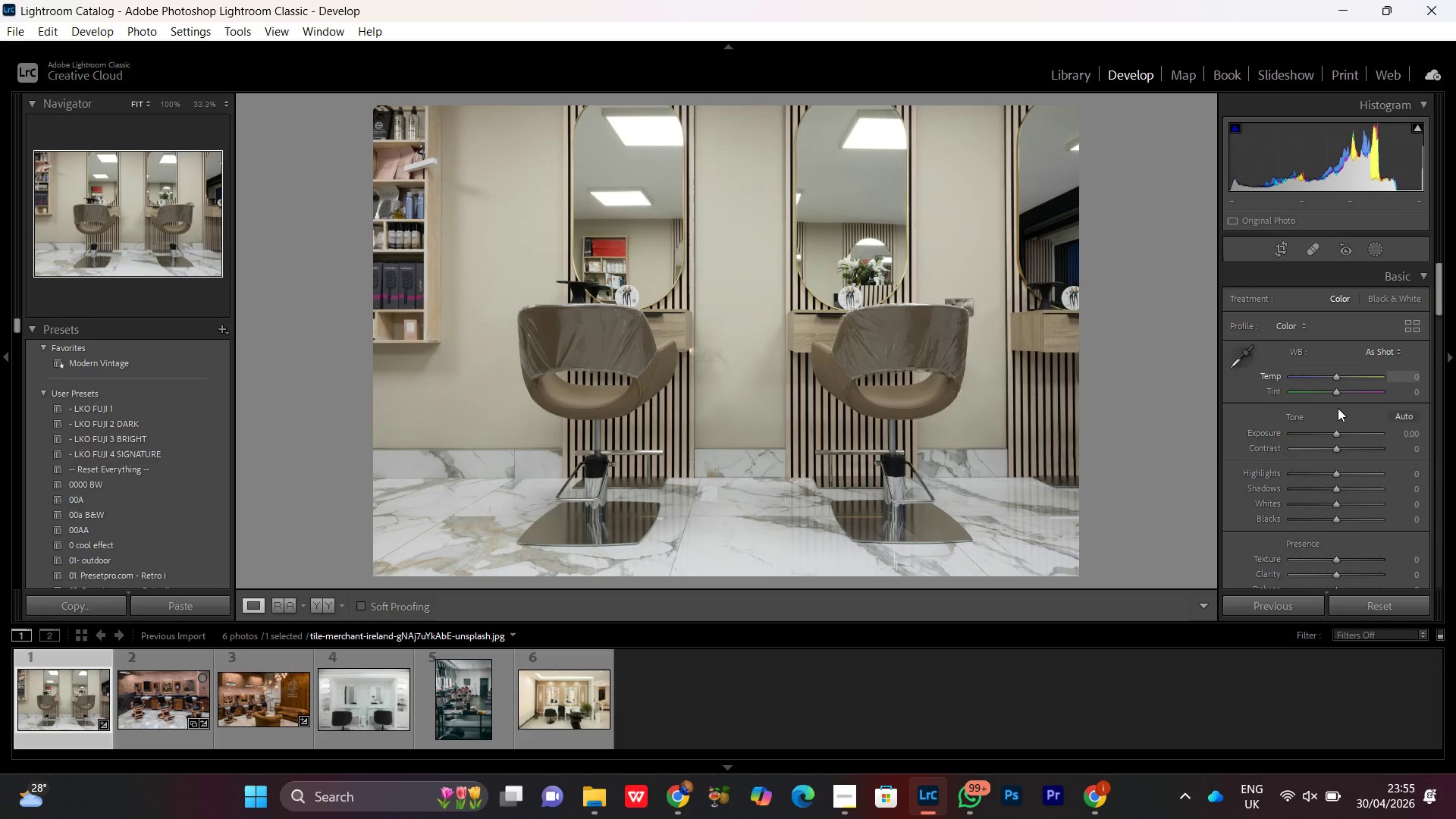 
scroll: coordinate [1350, 474], scroll_direction: down, amount: 4.0
 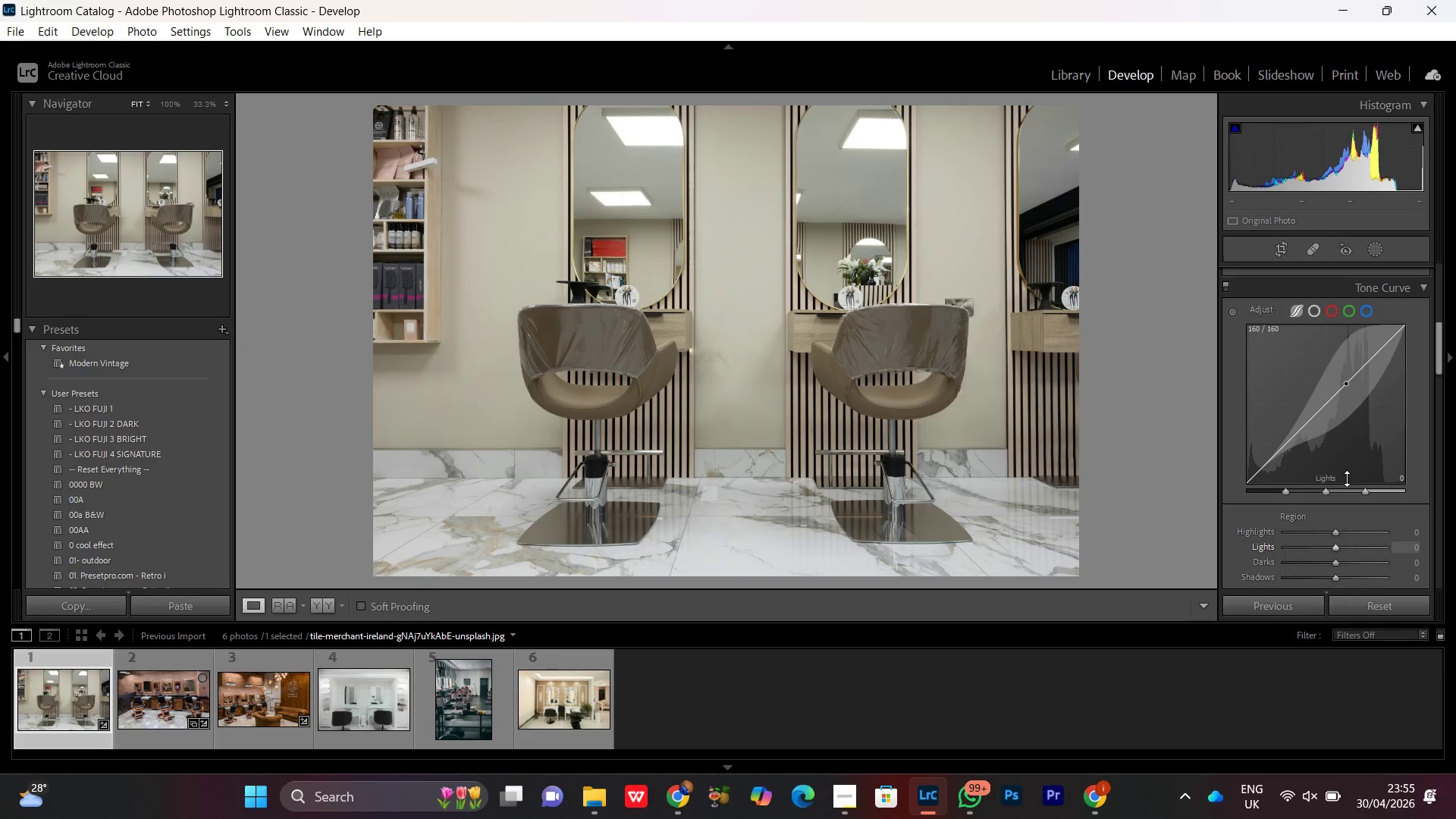 
scroll: coordinate [1323, 391], scroll_direction: up, amount: 8.0
 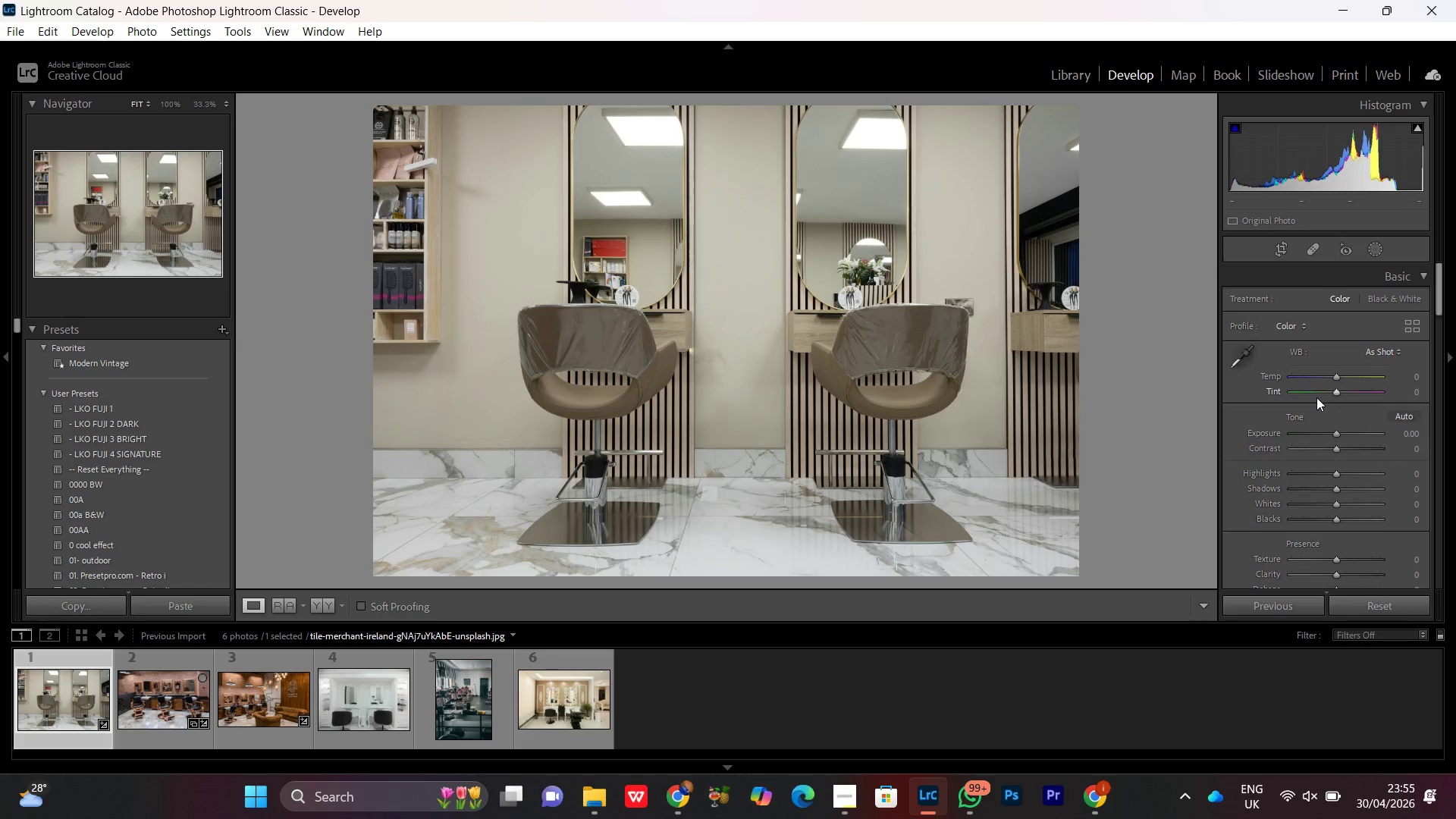 
scroll: coordinate [1316, 397], scroll_direction: down, amount: 1.0
 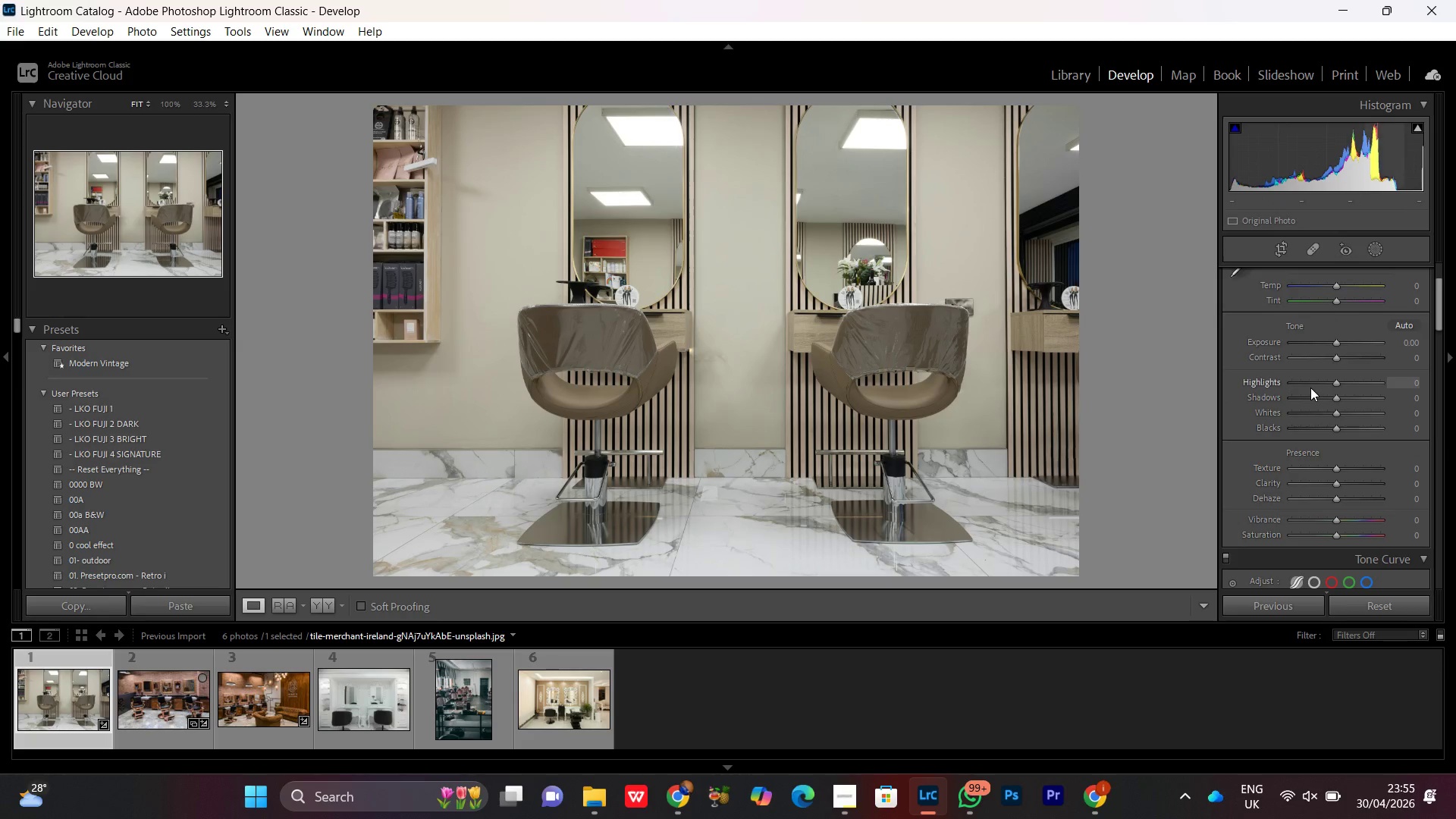 
scroll: coordinate [1310, 391], scroll_direction: up, amount: 3.0
 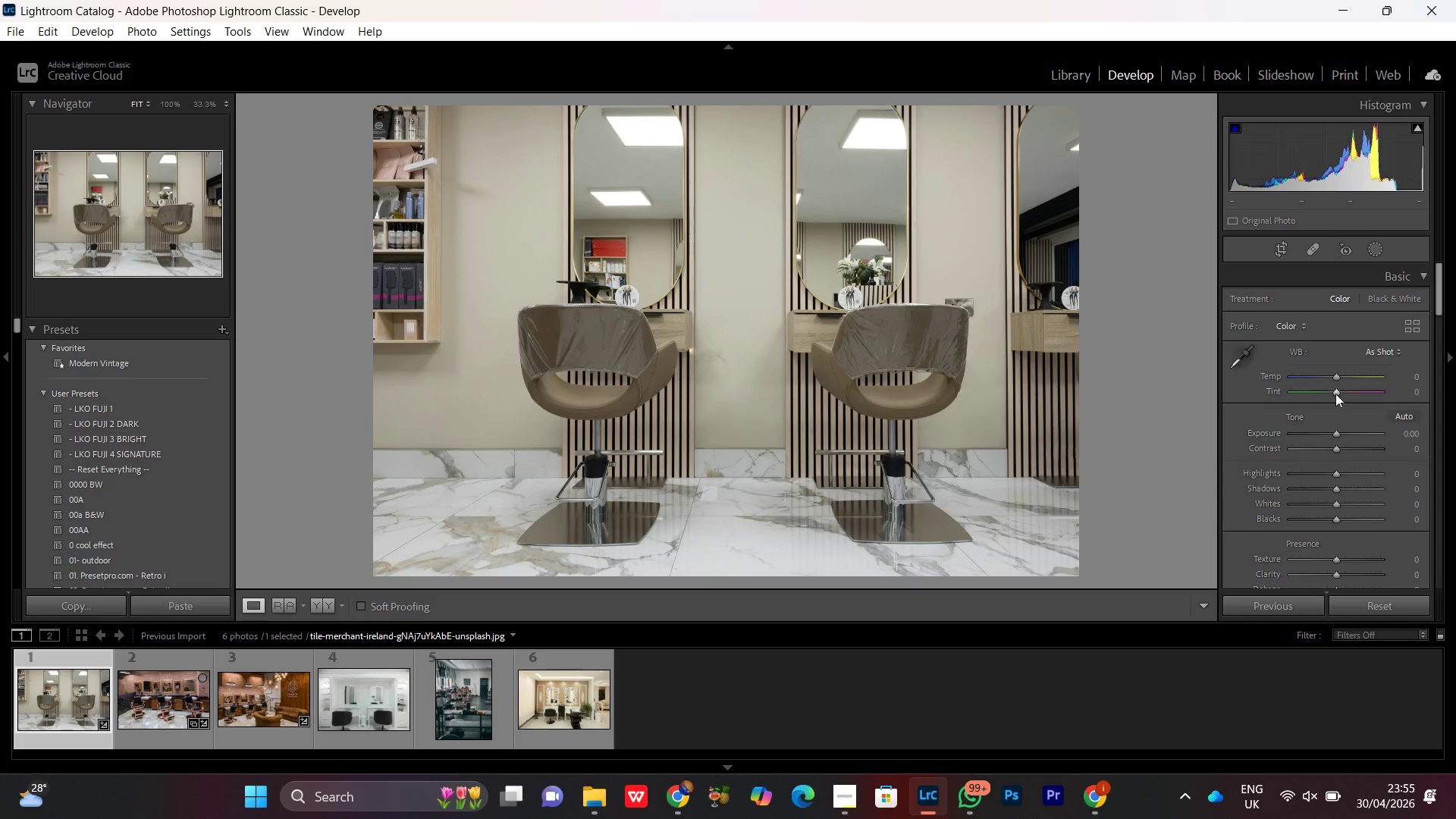 
left_click([1336, 376])
 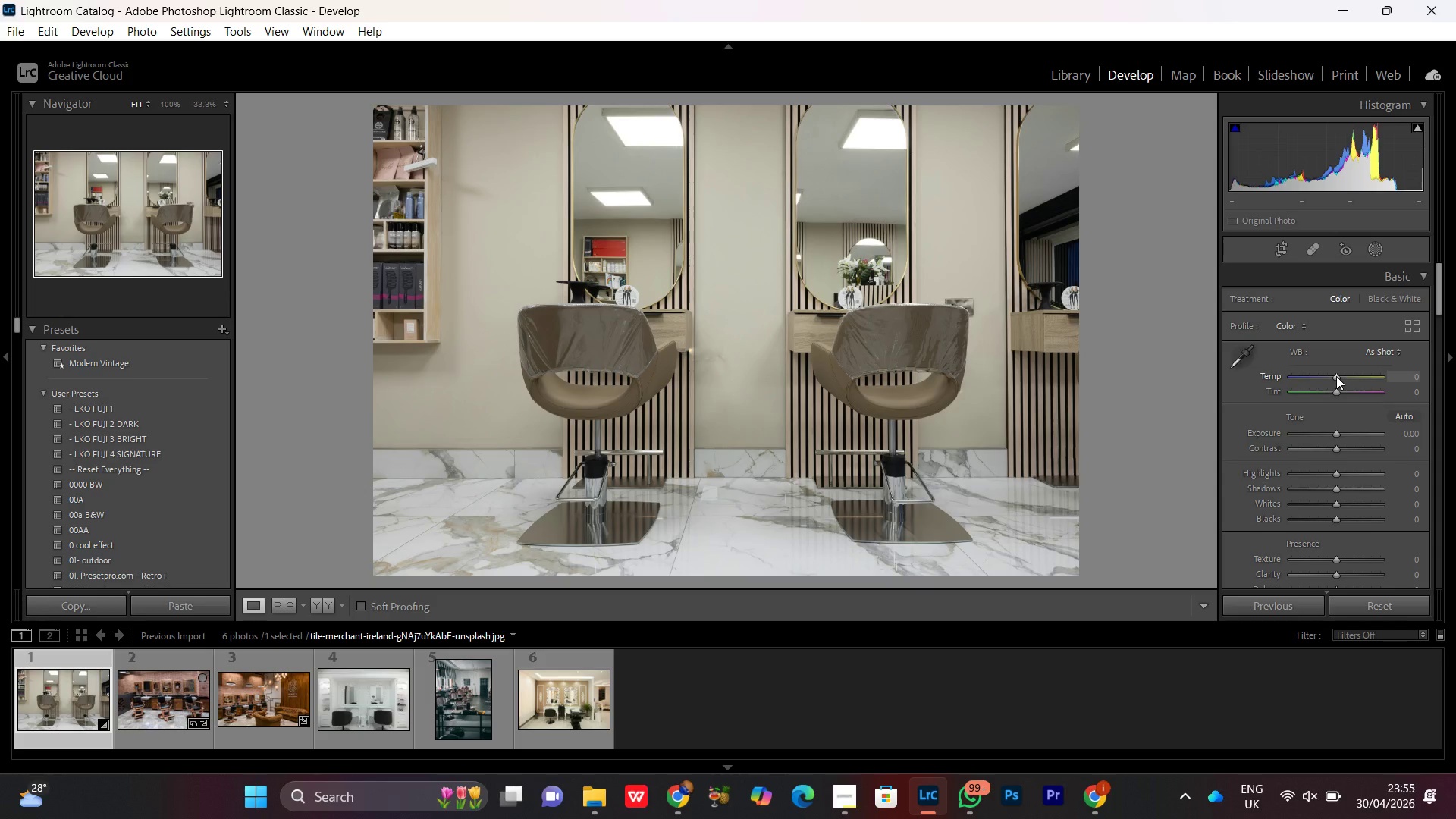 
scroll: coordinate [1336, 376], scroll_direction: up, amount: 2.0
 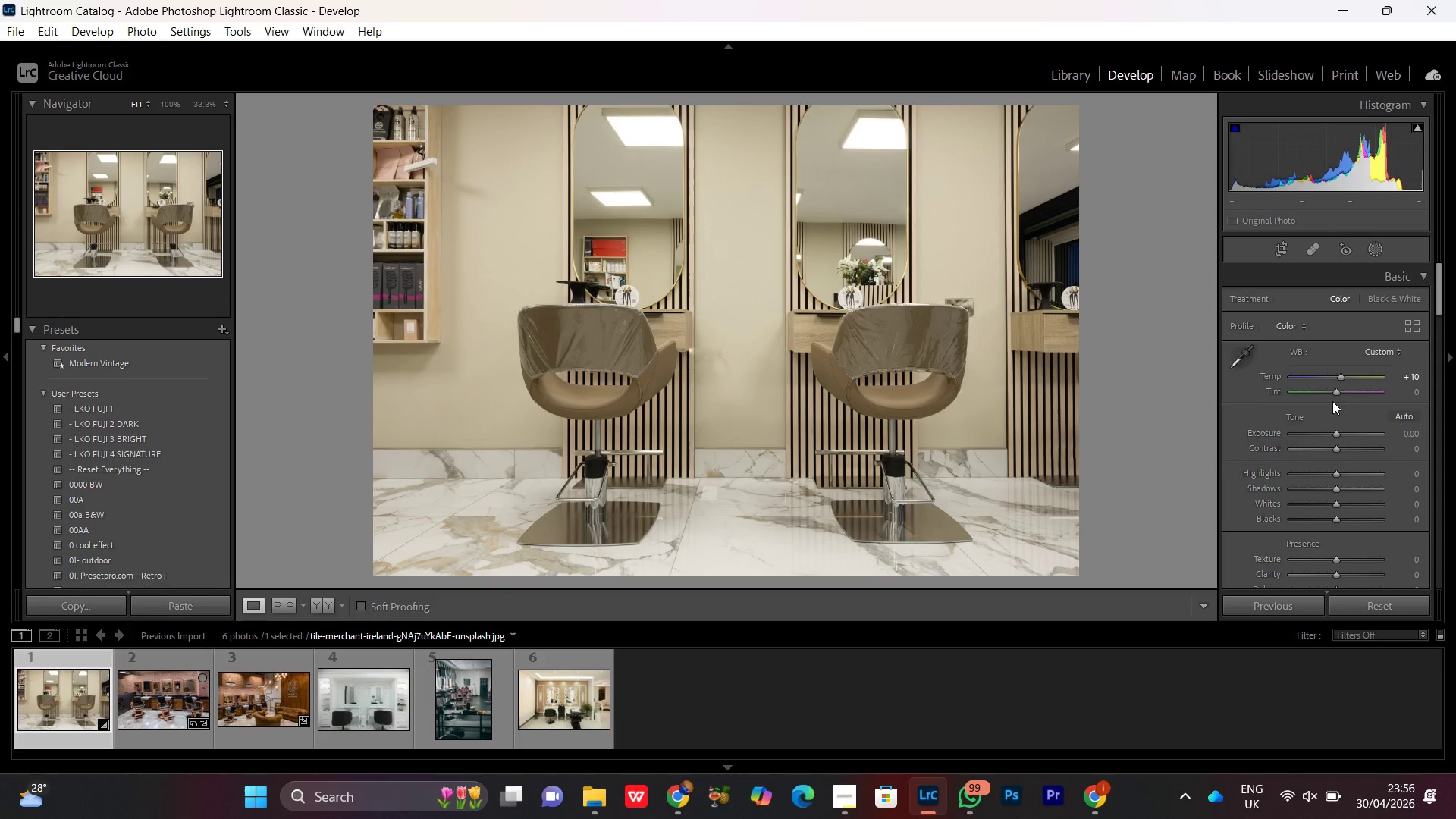 
left_click([1336, 394])
 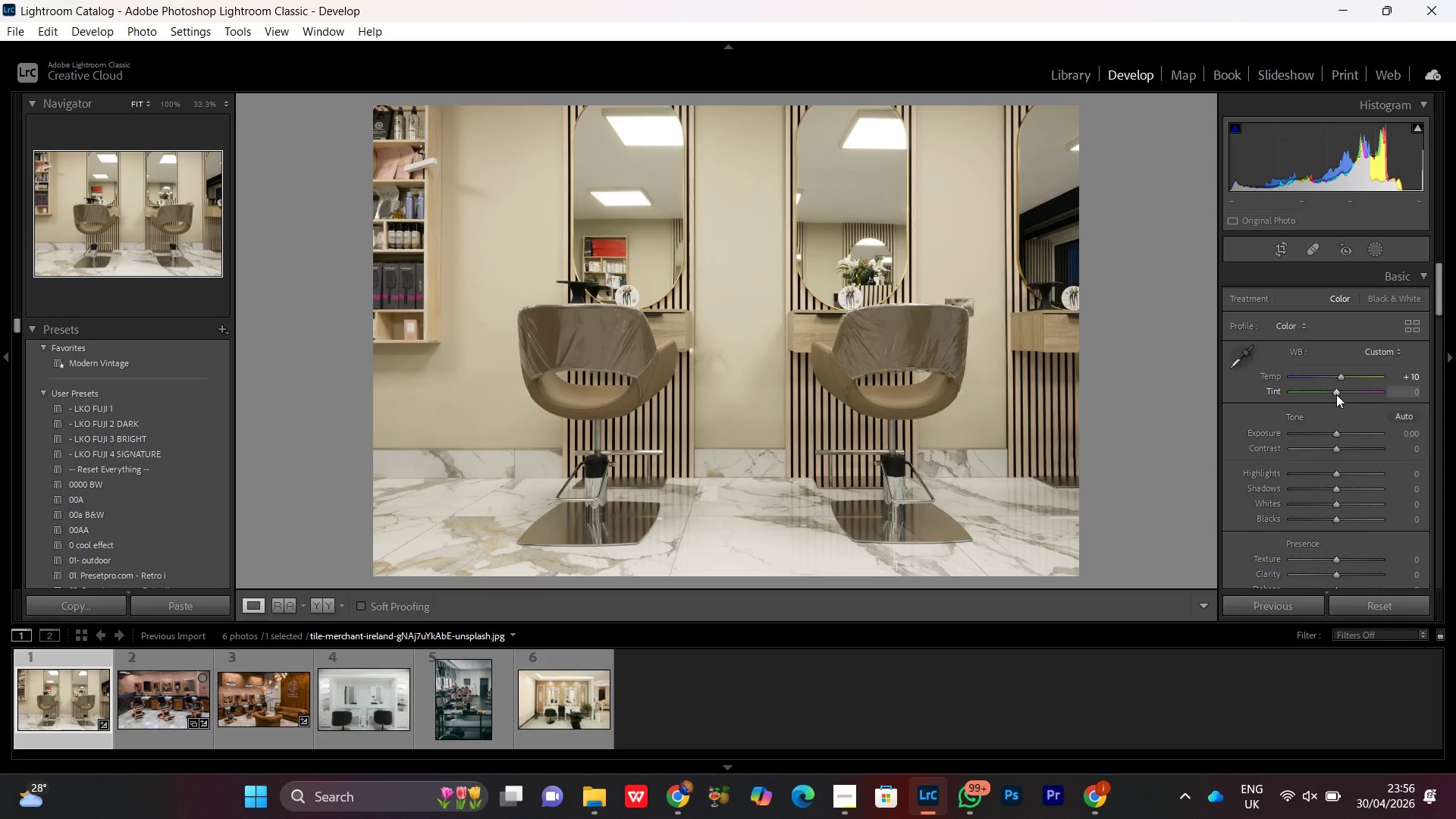 
scroll: coordinate [1336, 394], scroll_direction: up, amount: 1.0
 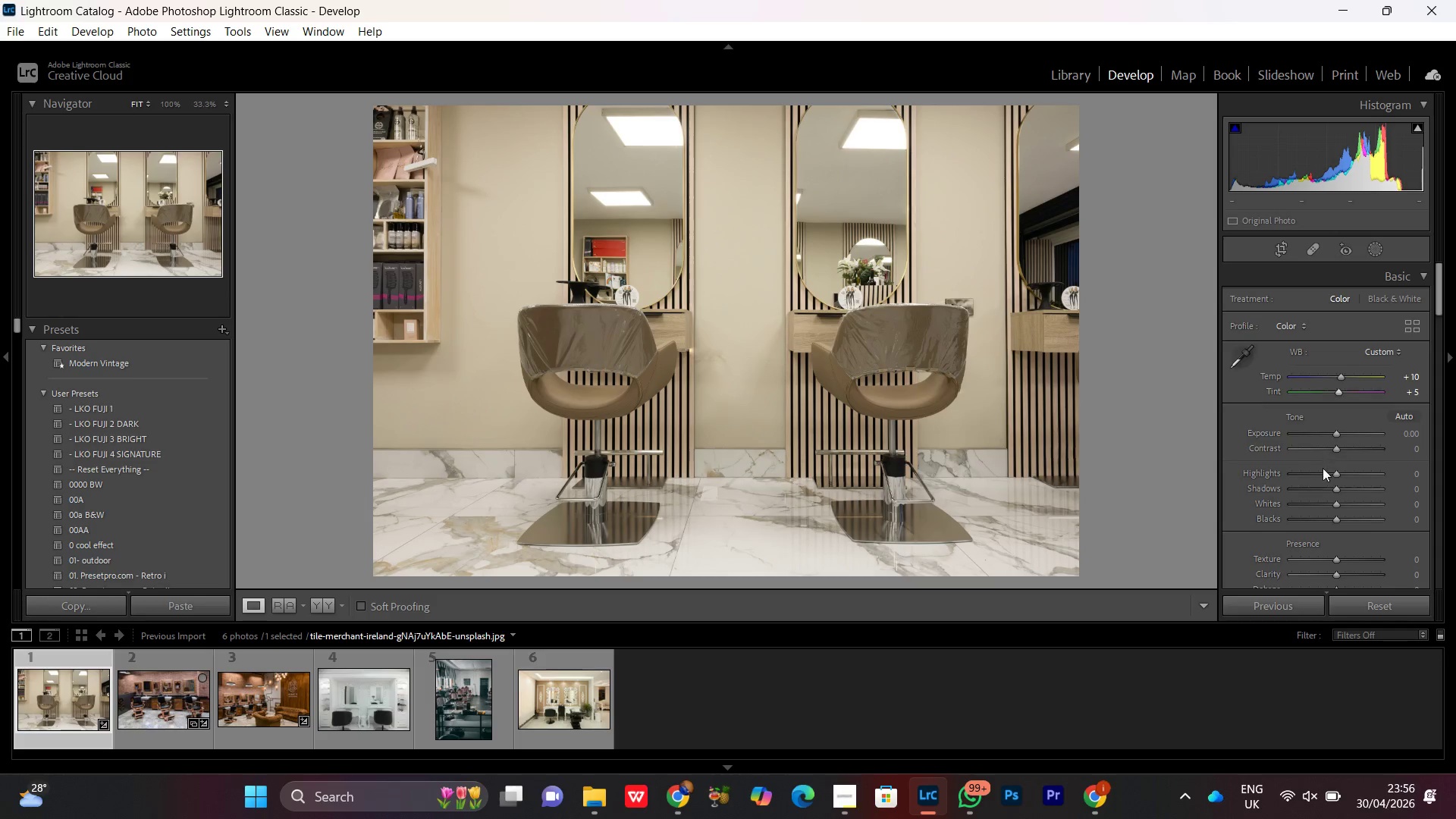 
wait(5.87)
 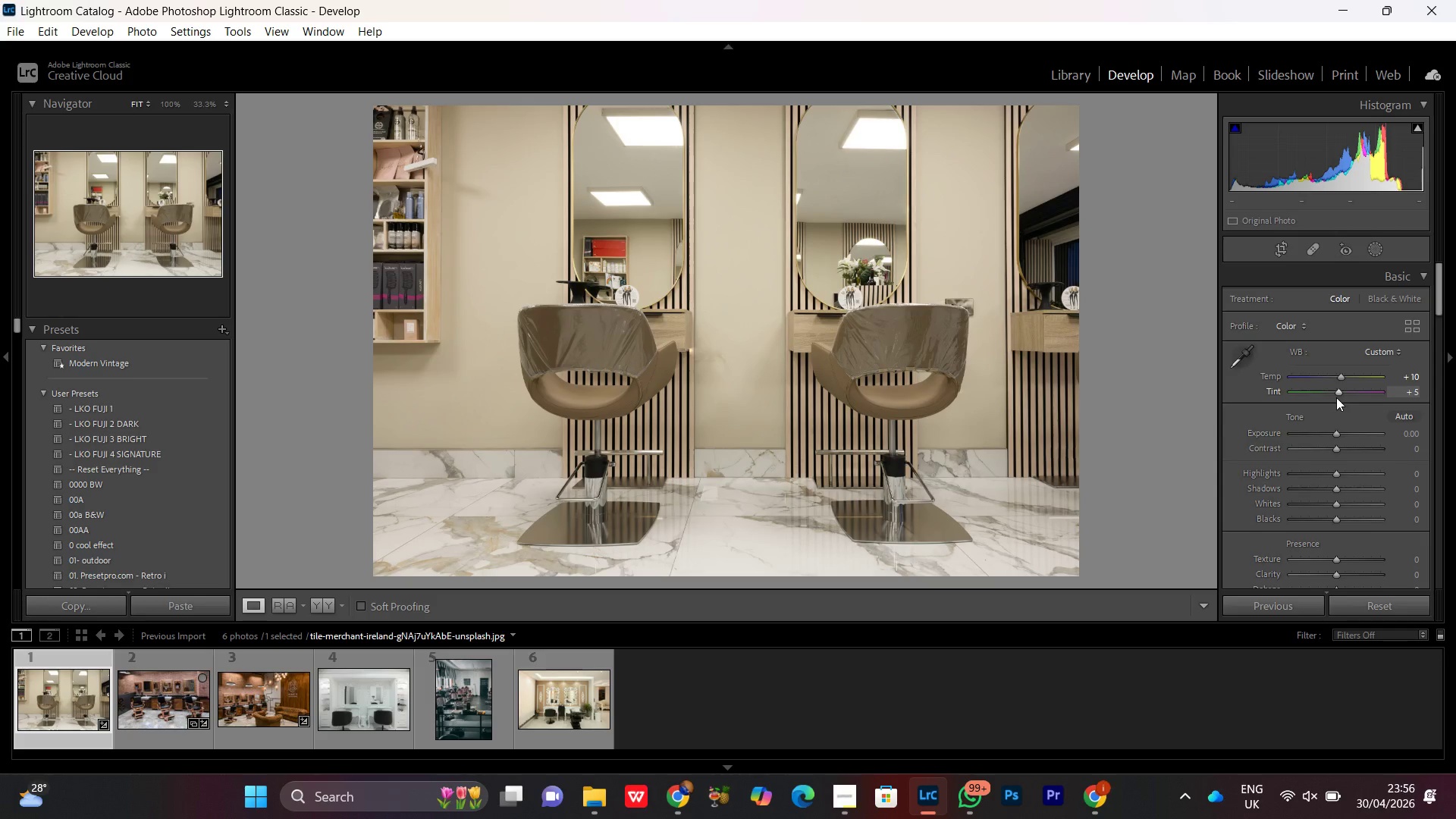 
left_click([843, 806])